 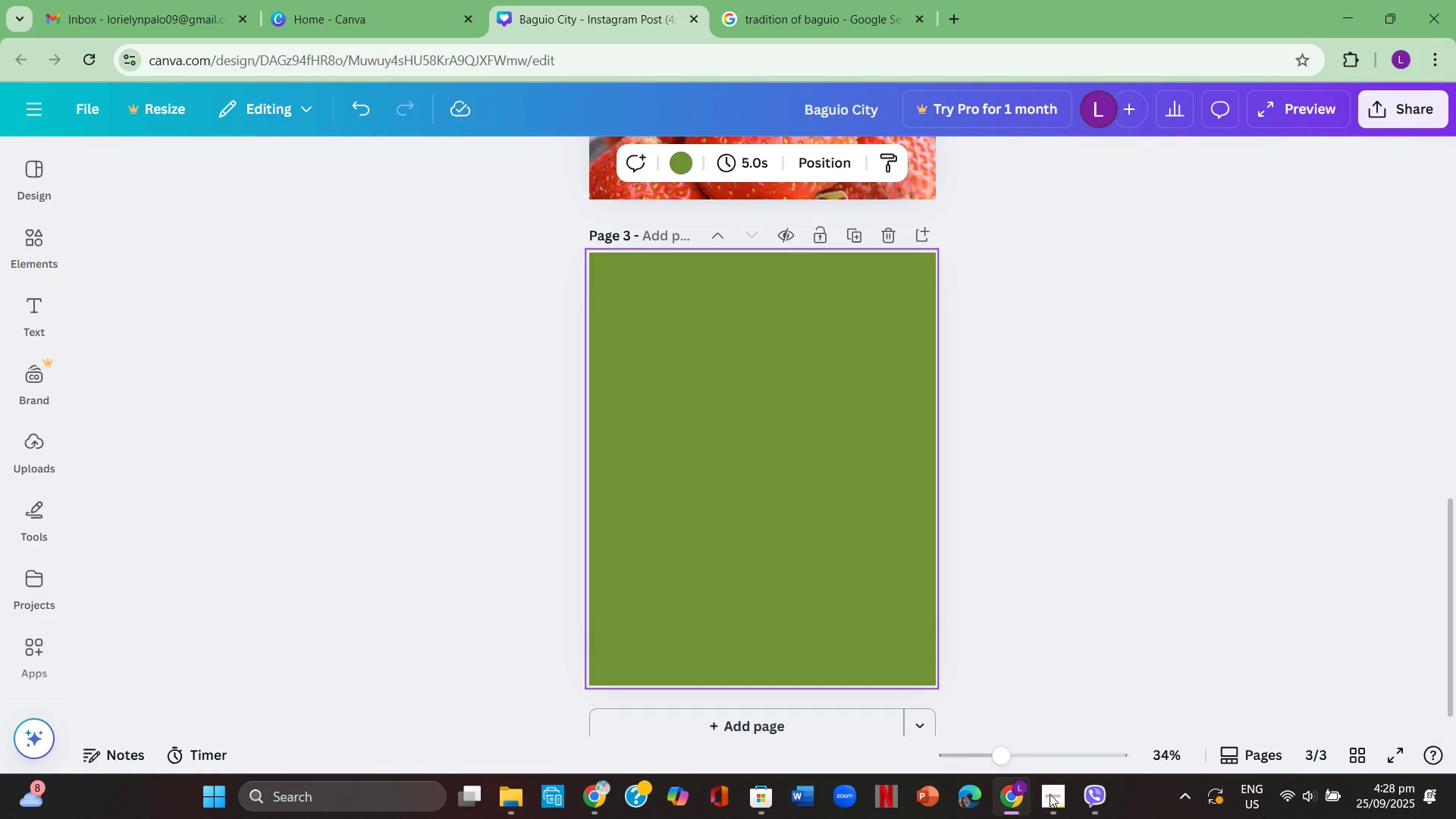 
left_click([830, 0])
 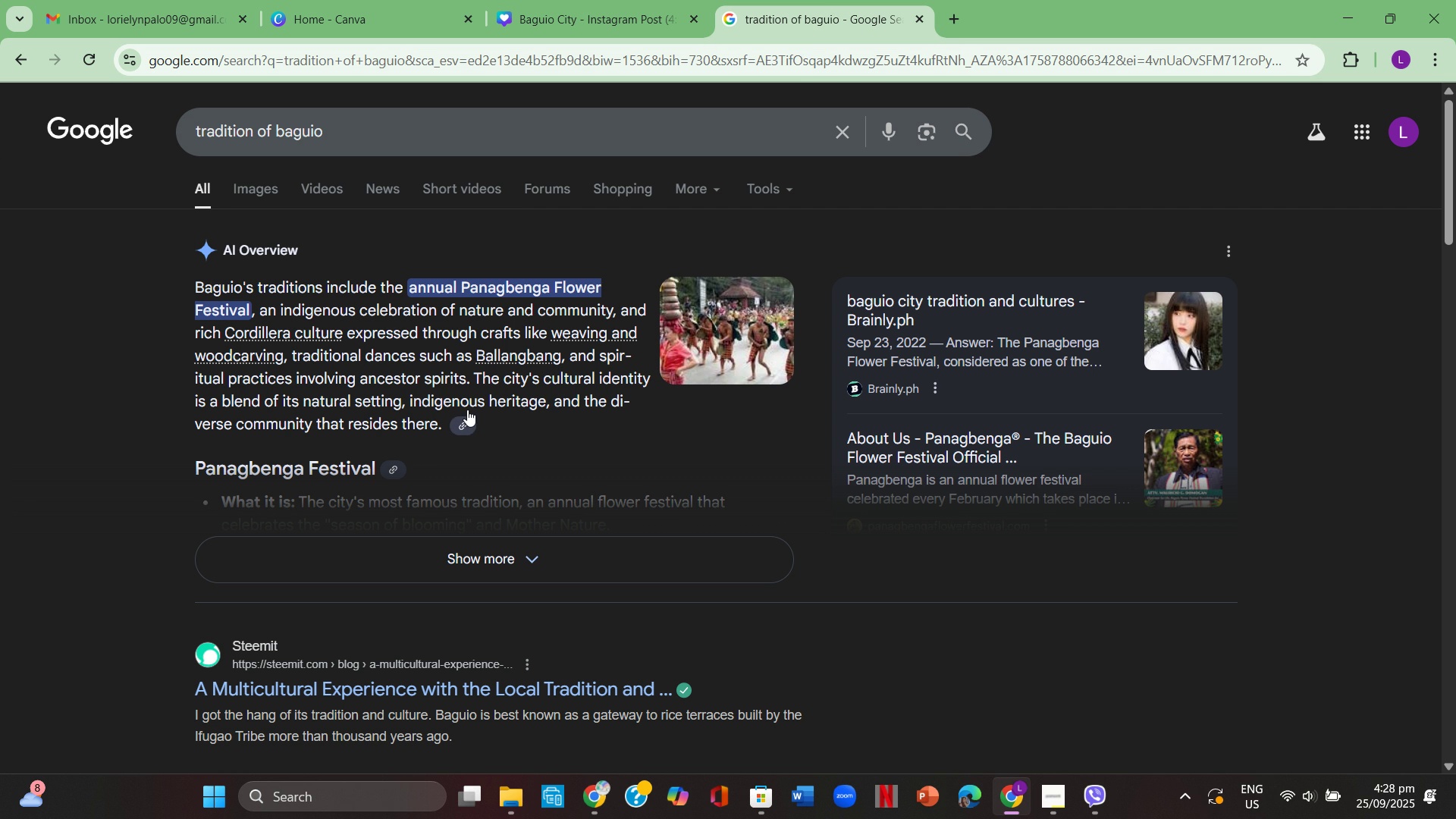 
wait(9.55)
 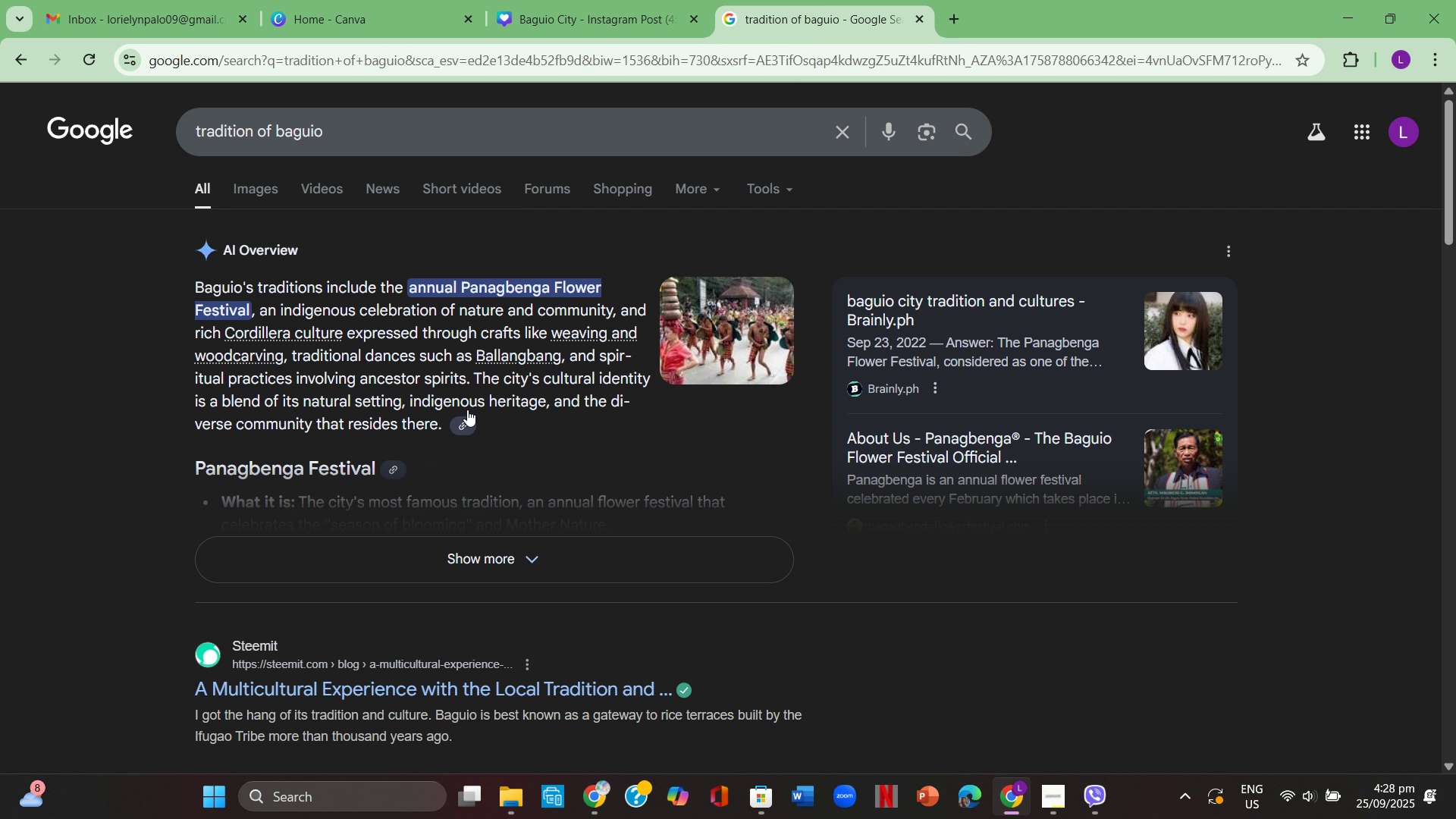 
left_click([856, 138])
 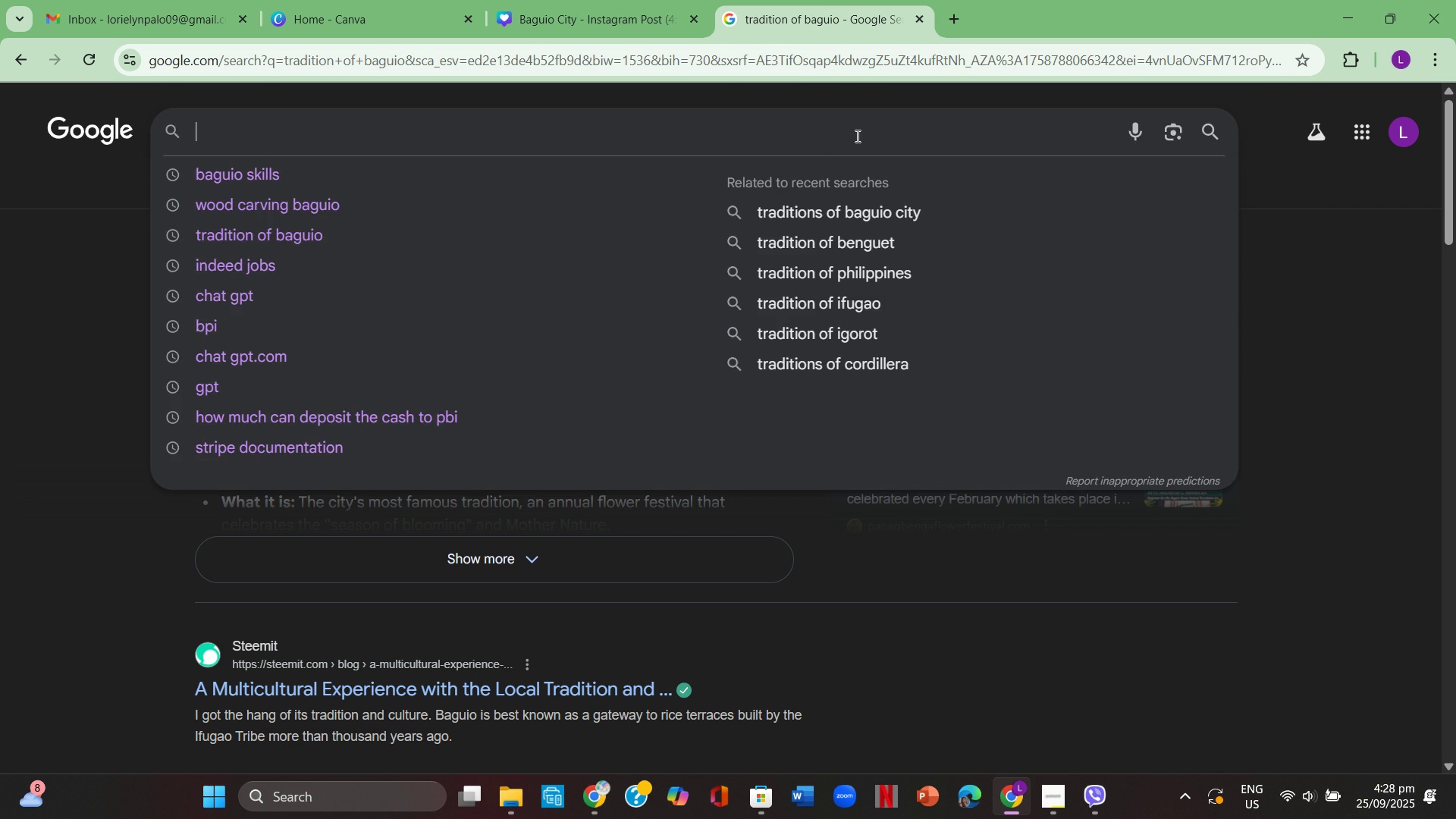 
type(creative arts and handr)
key(Backspace)
type(icraft of baguio)
 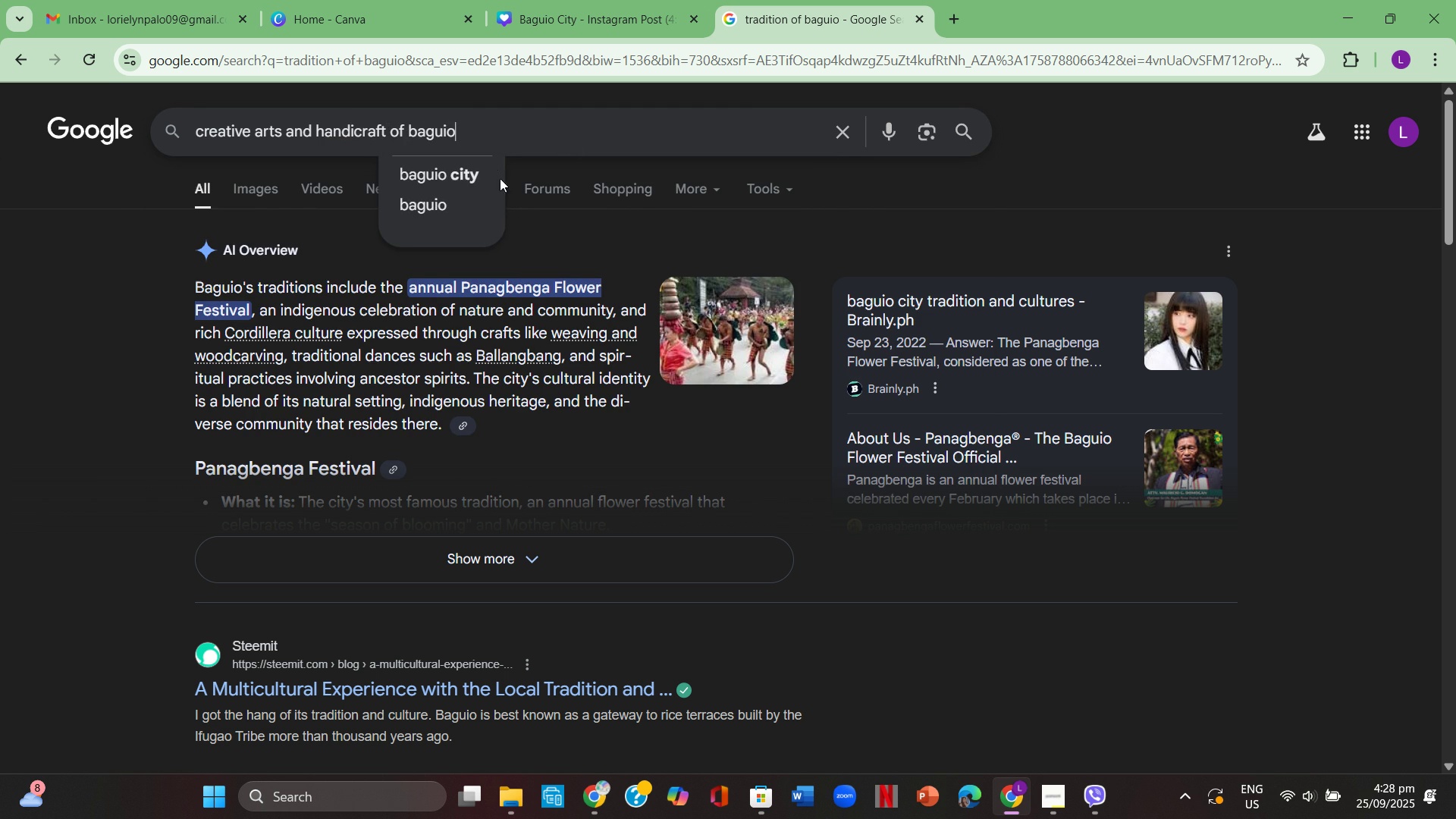 
left_click([491, 181])
 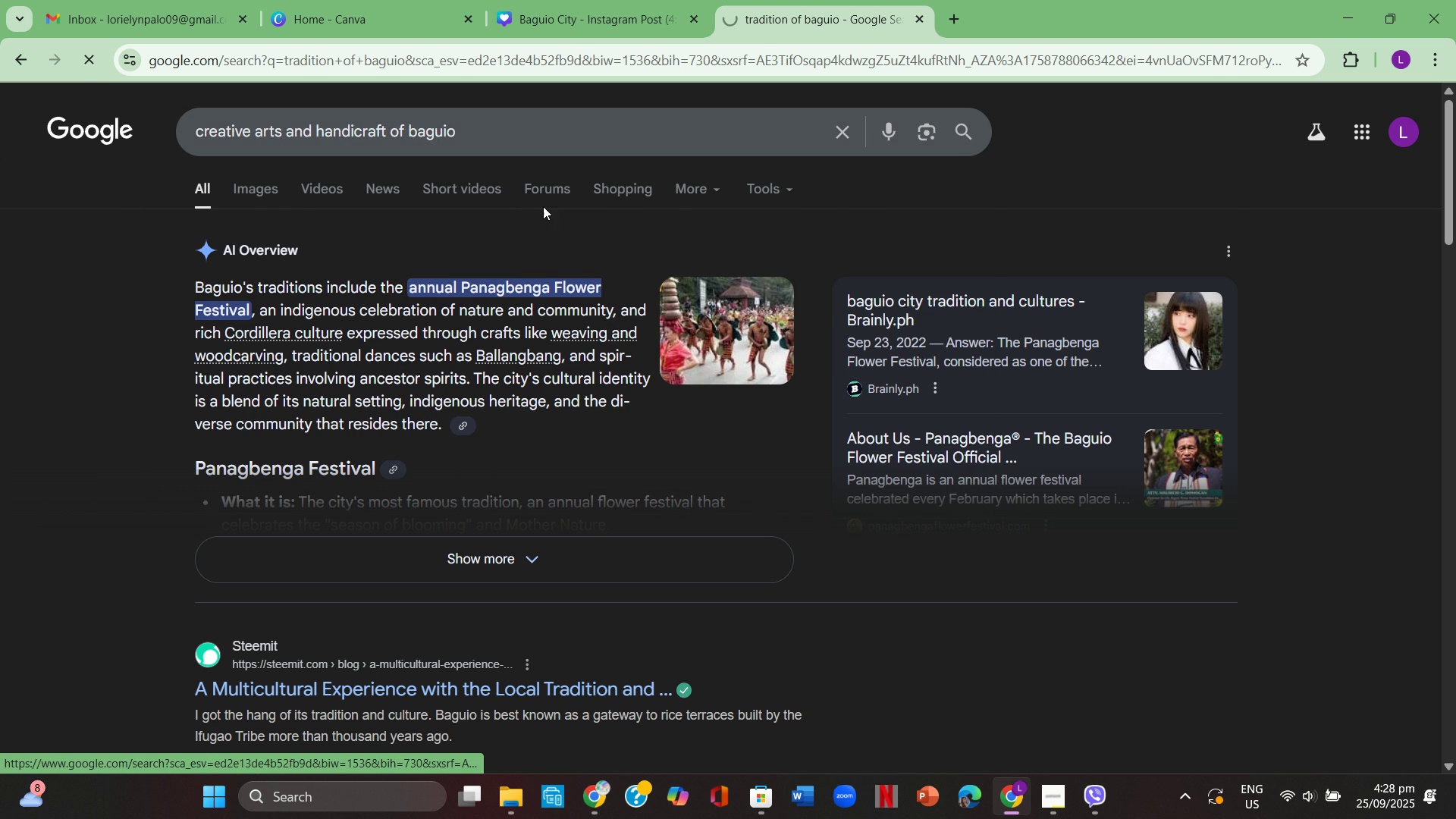 
key(Enter)
 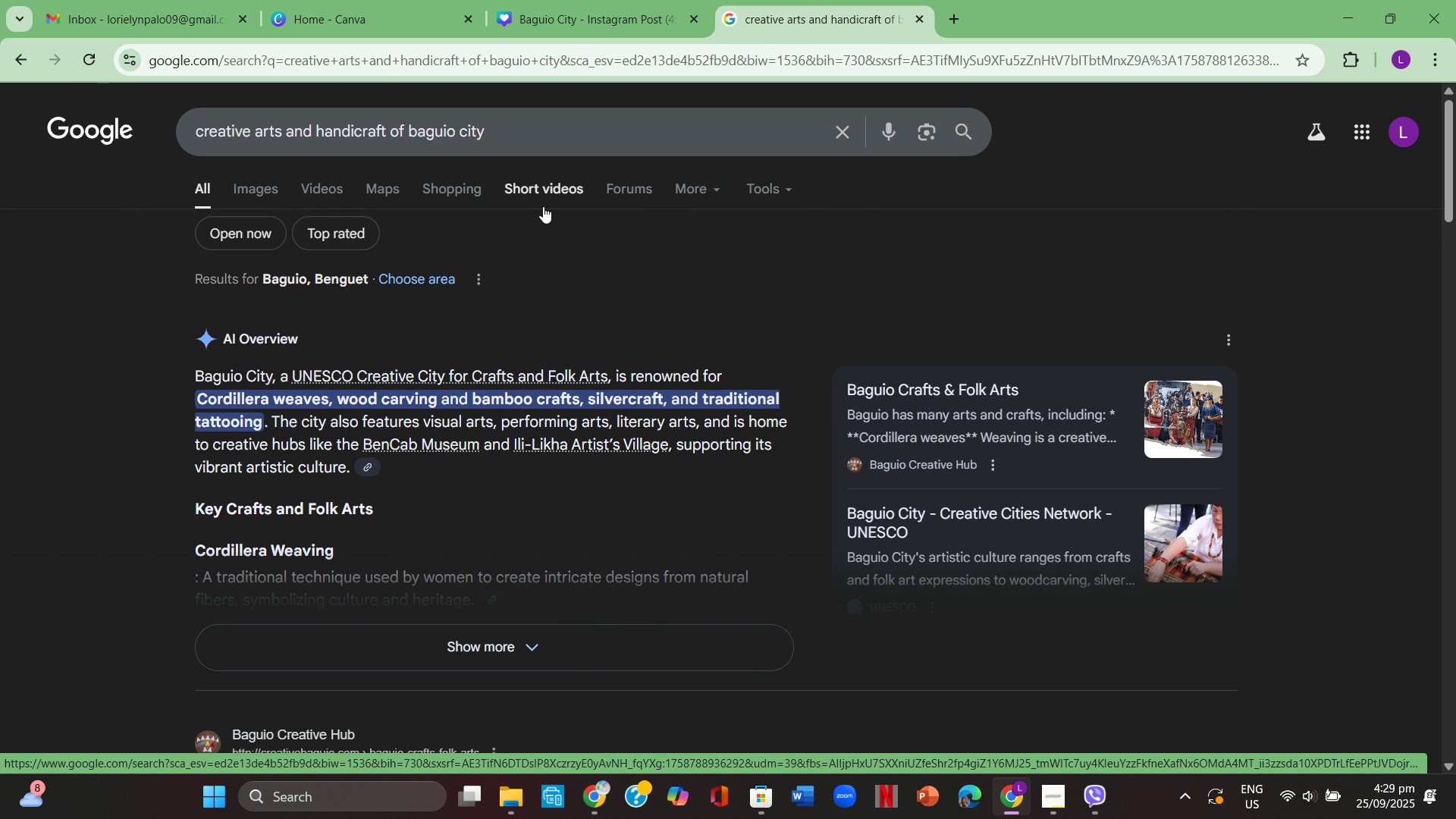 
wait(14.02)
 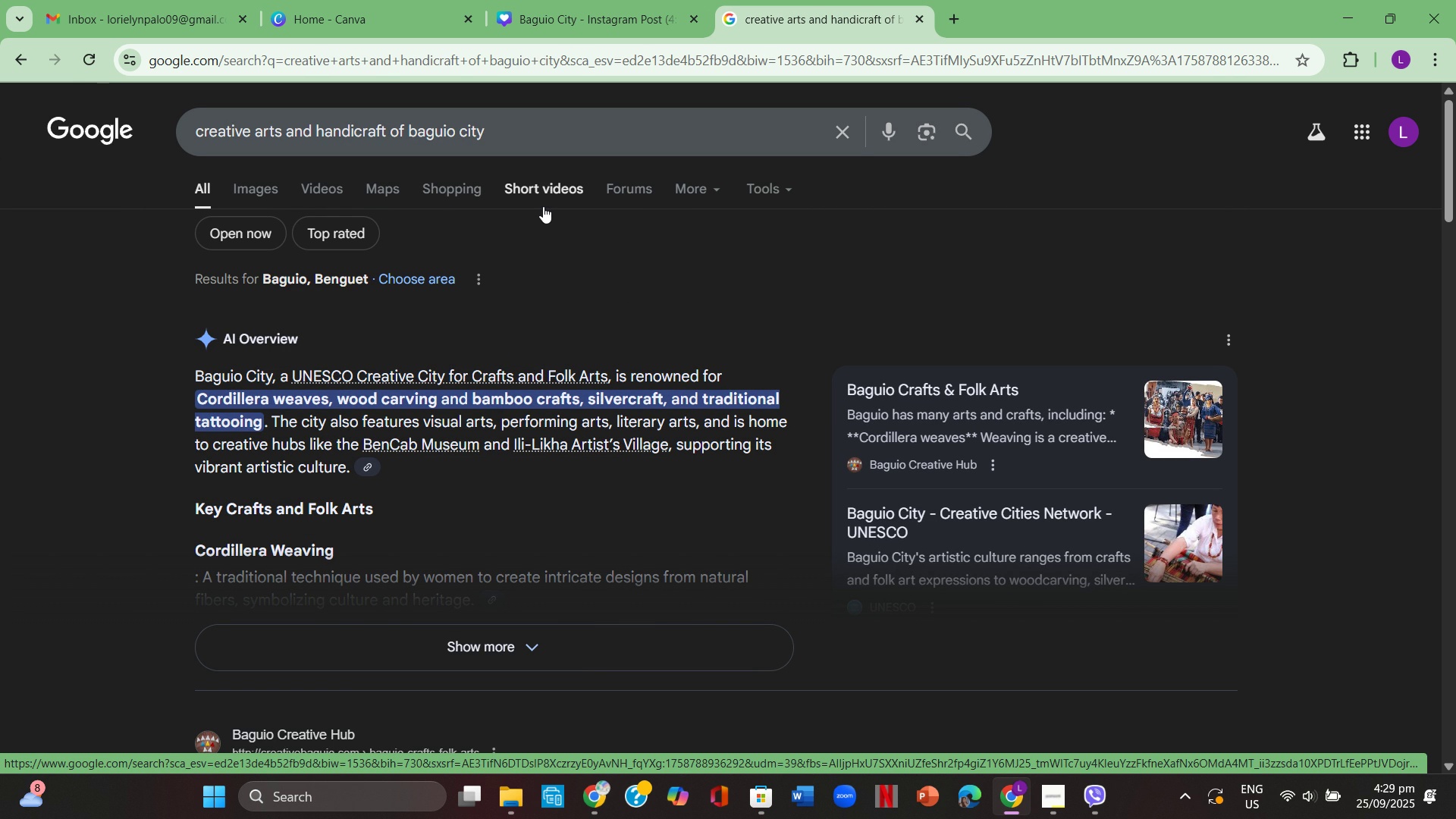 
left_click([504, 372])
 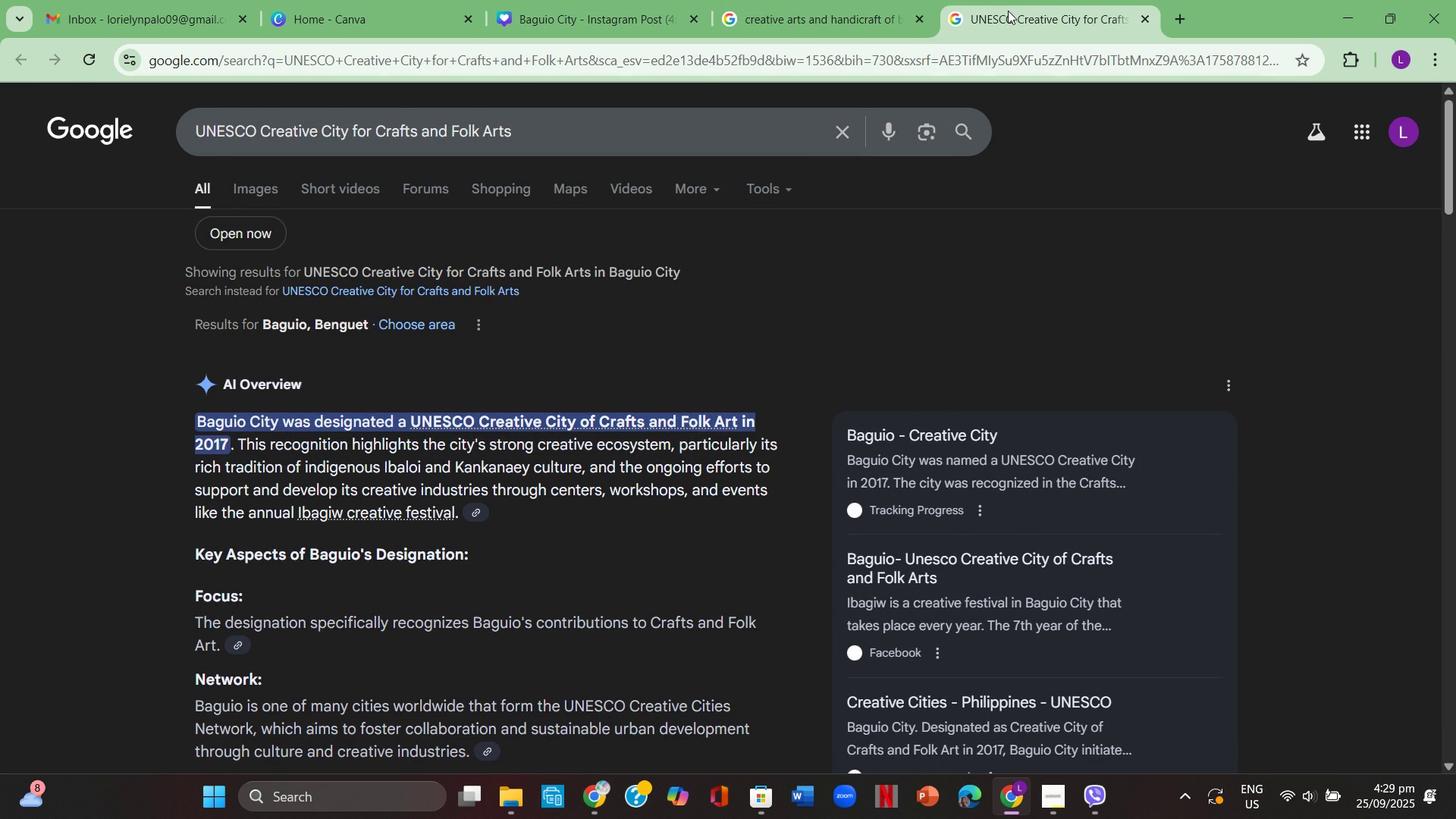 
wait(5.87)
 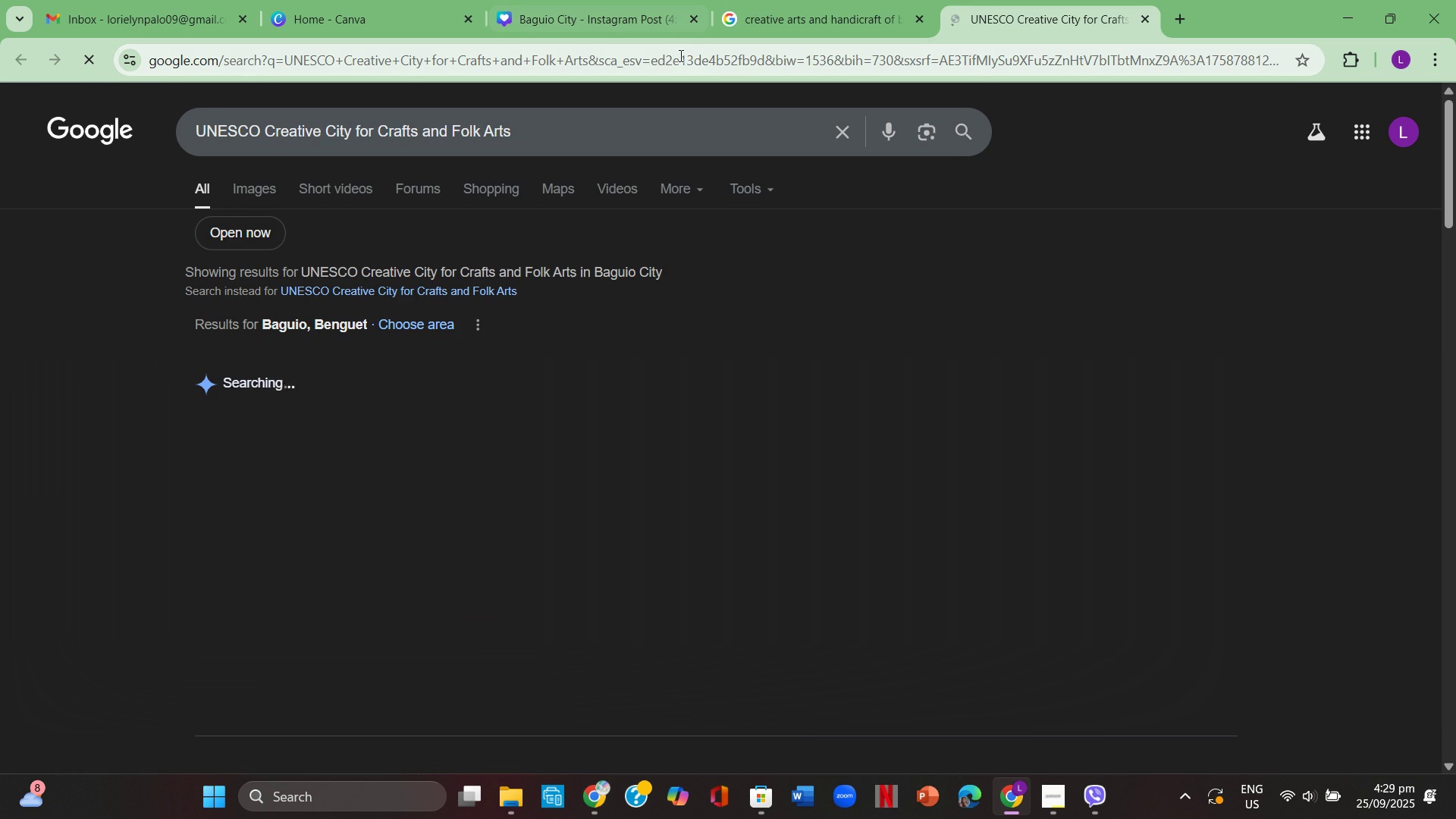 
left_click([1140, 16])
 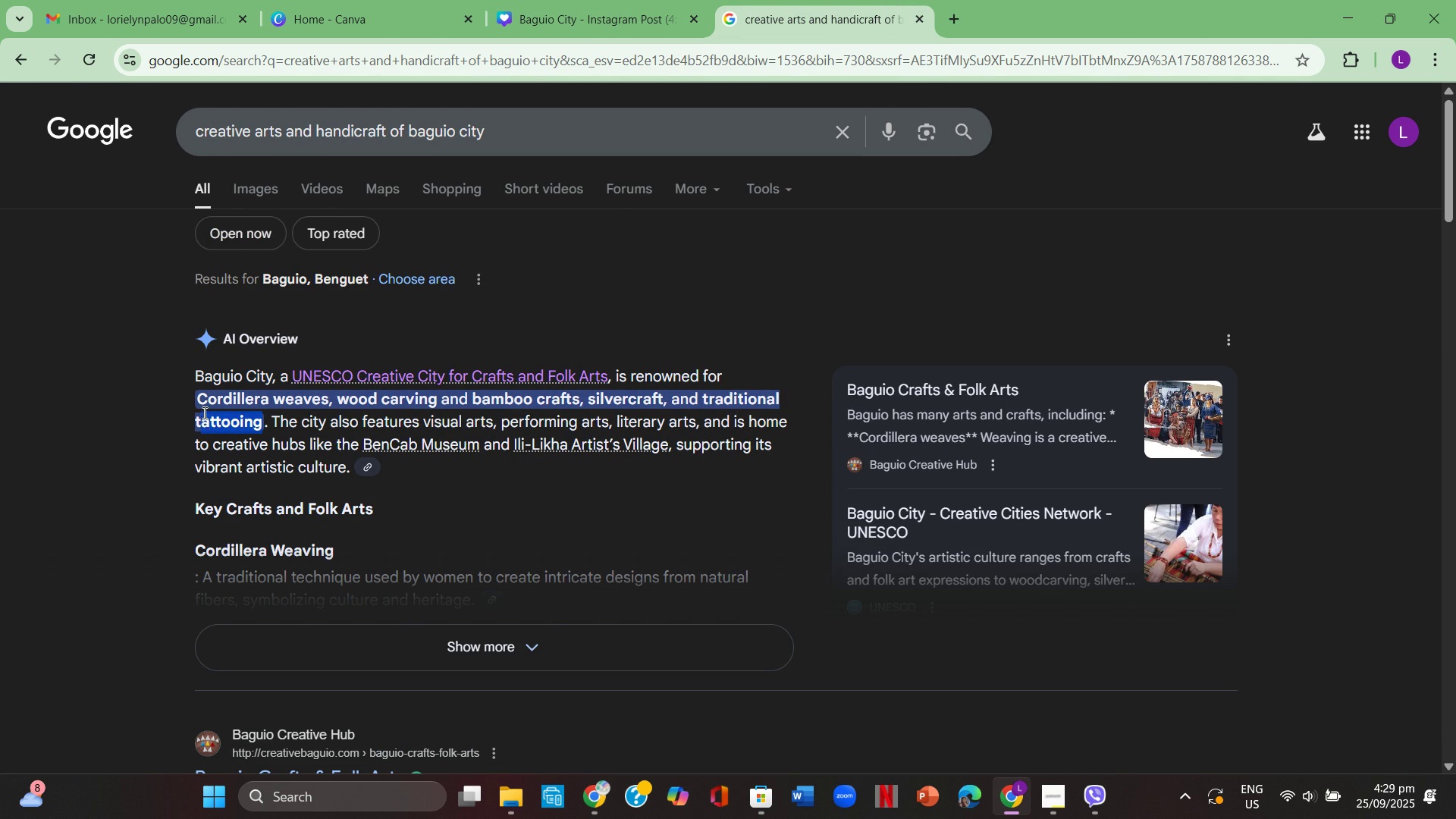 
wait(6.47)
 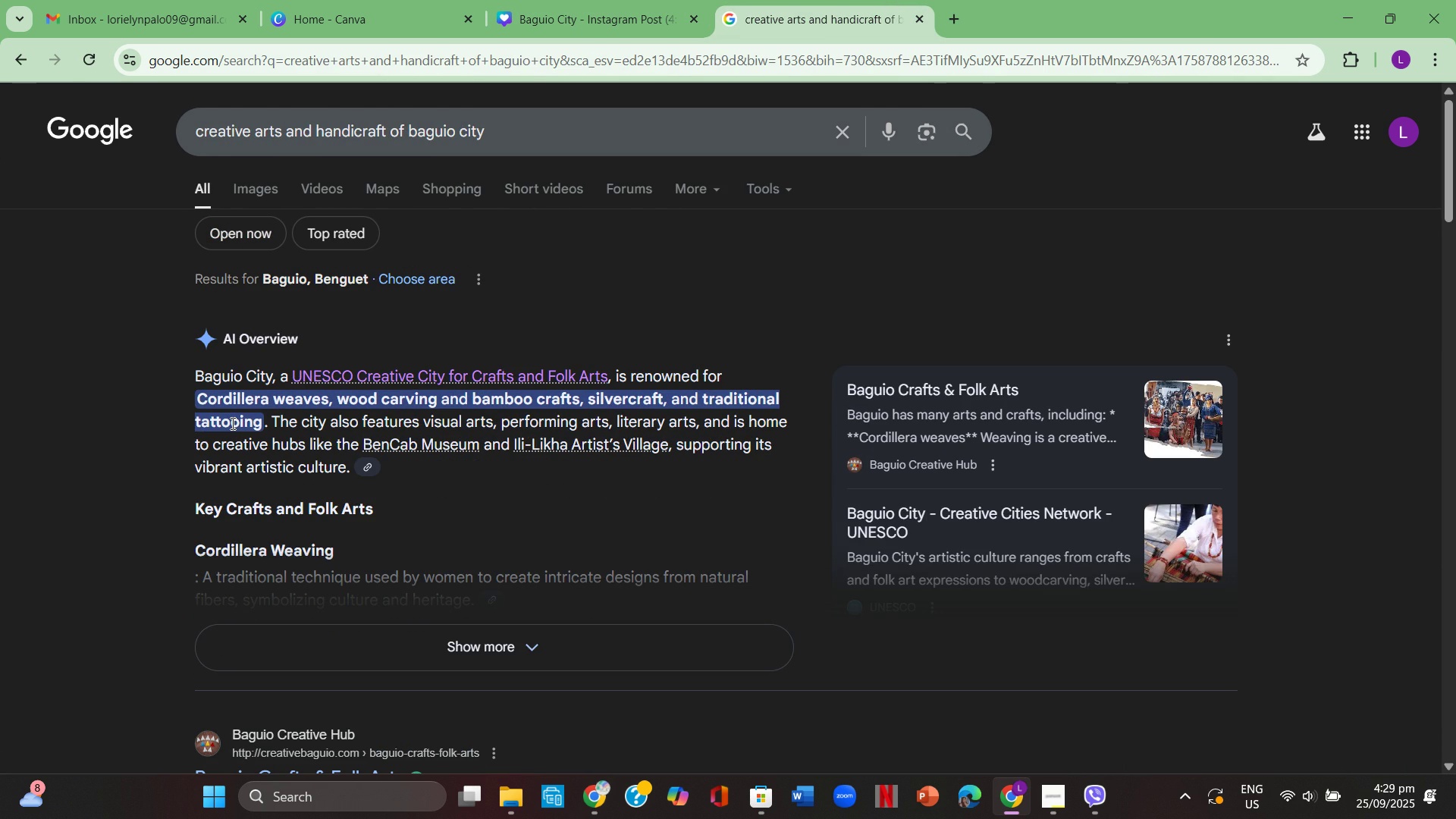 
key(Control+ControlLeft)
 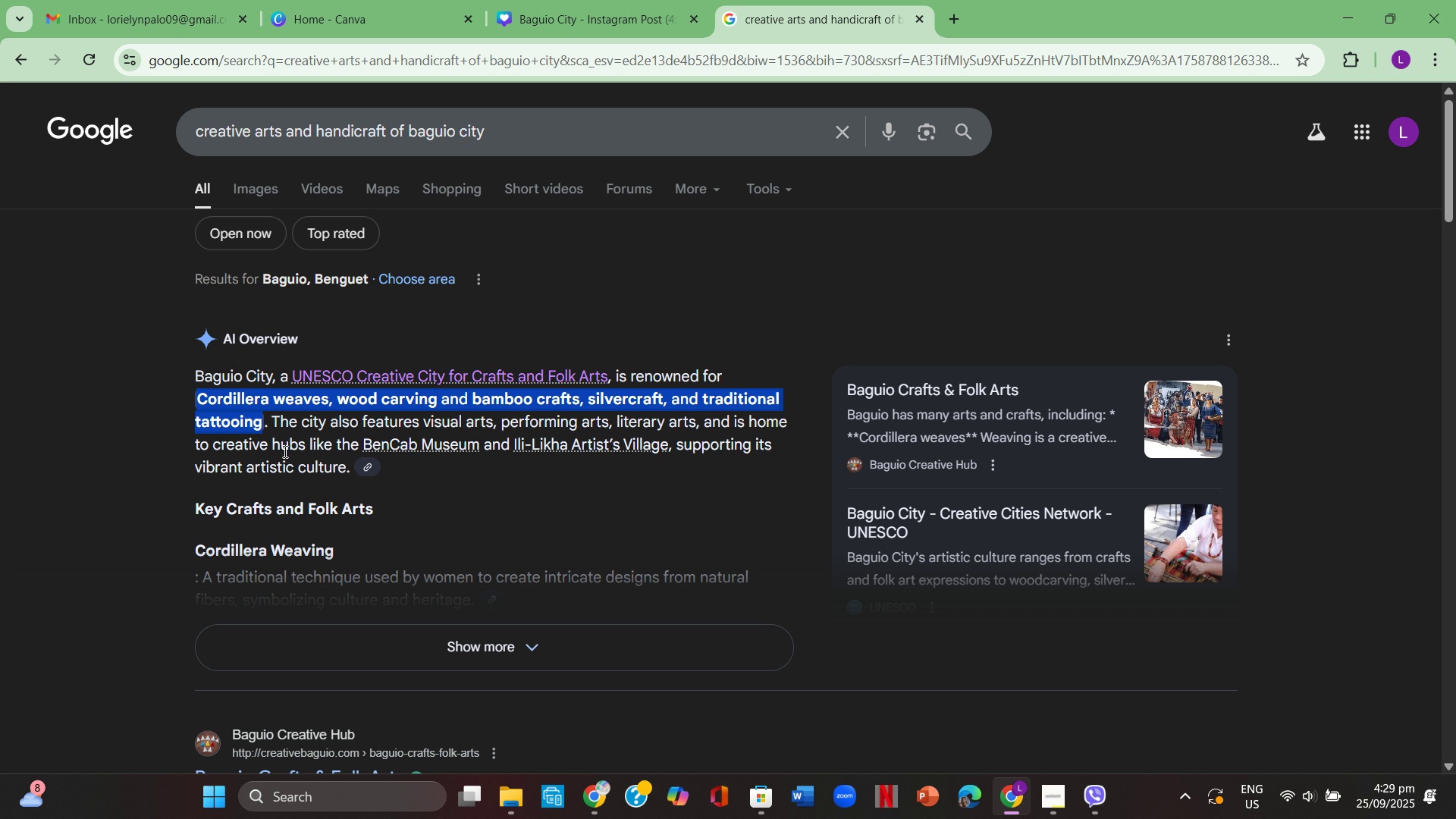 
key(Control+C)
 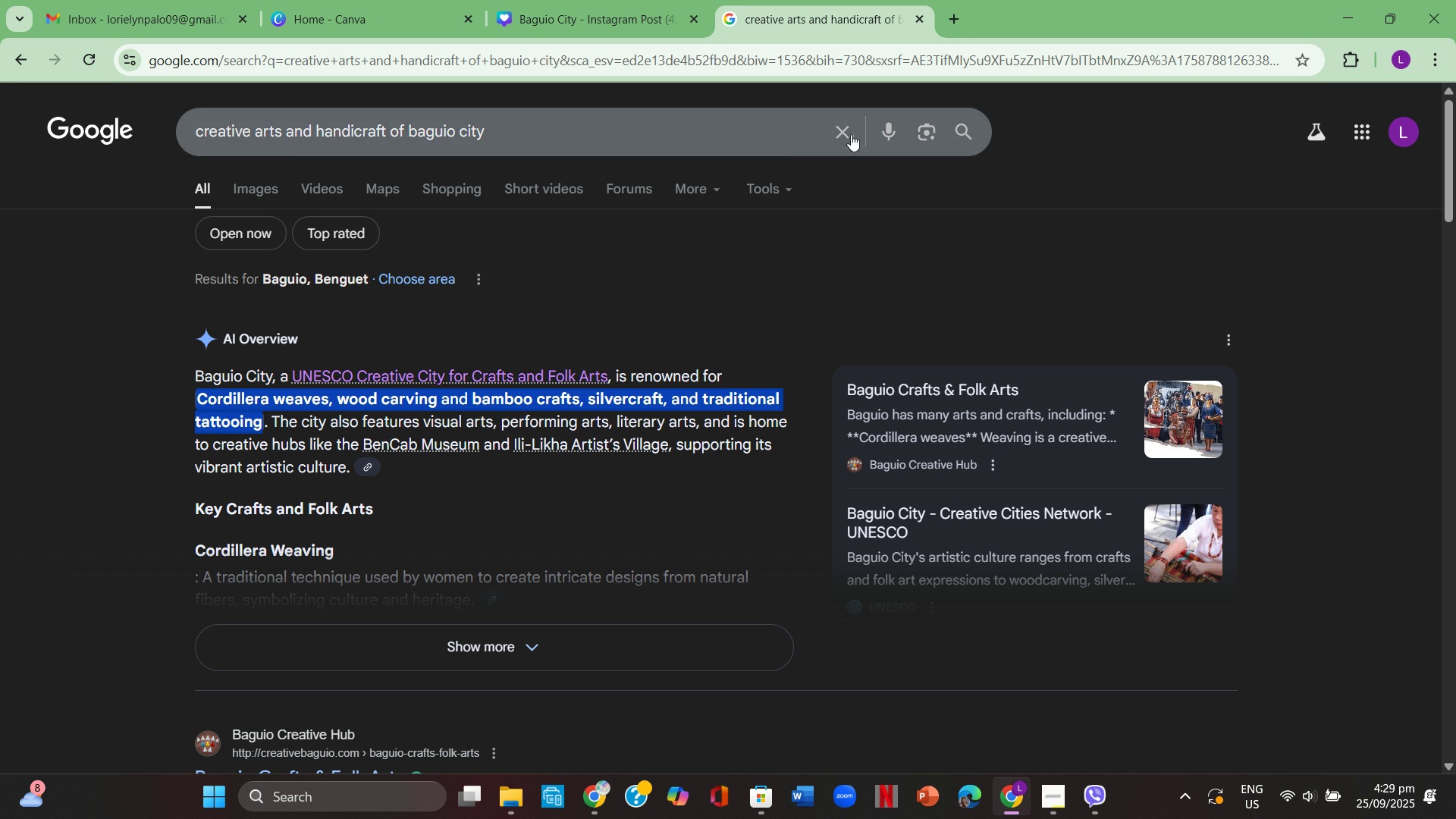 
double_click([794, 127])
 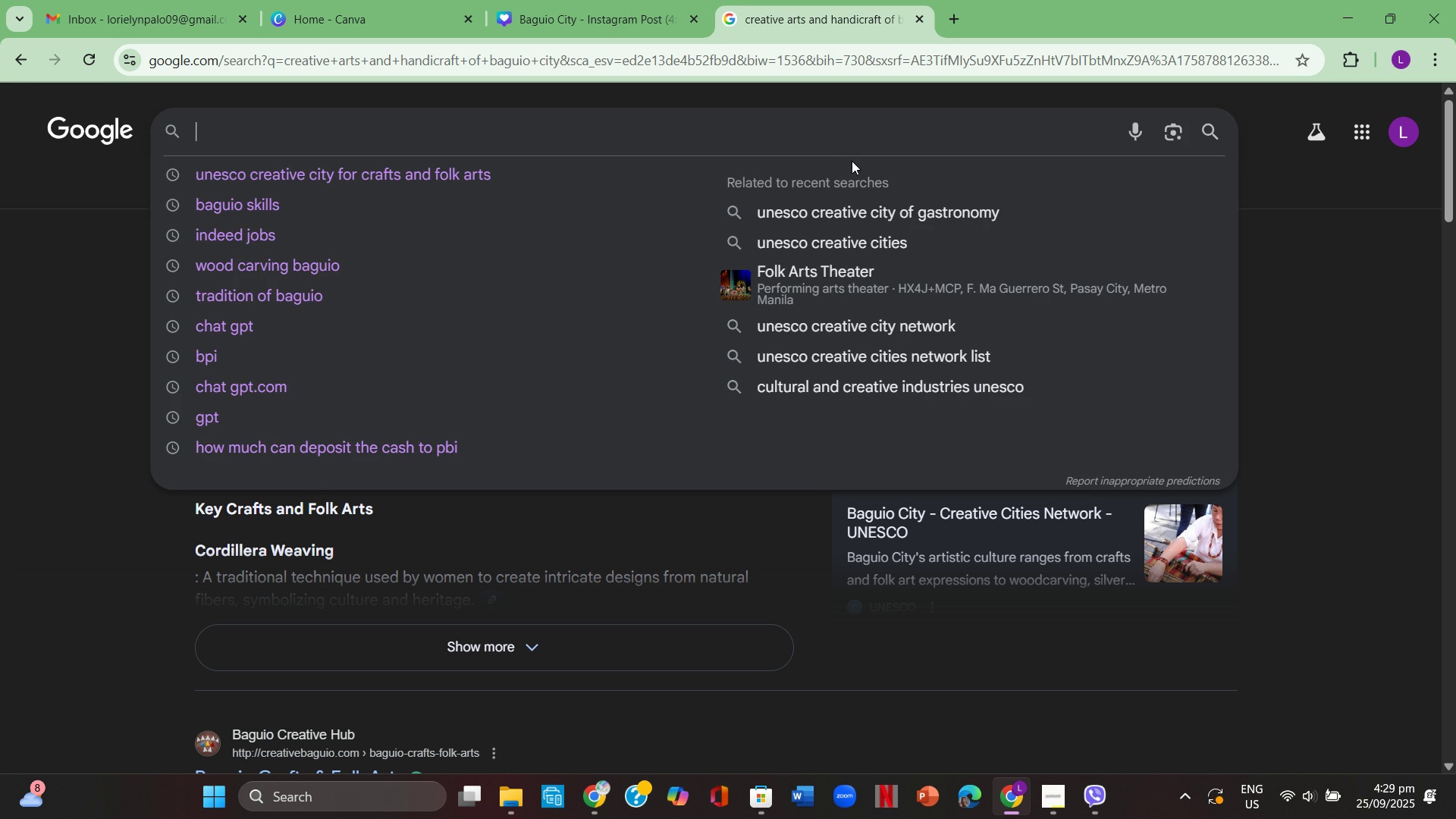 
key(Control+ControlLeft)
 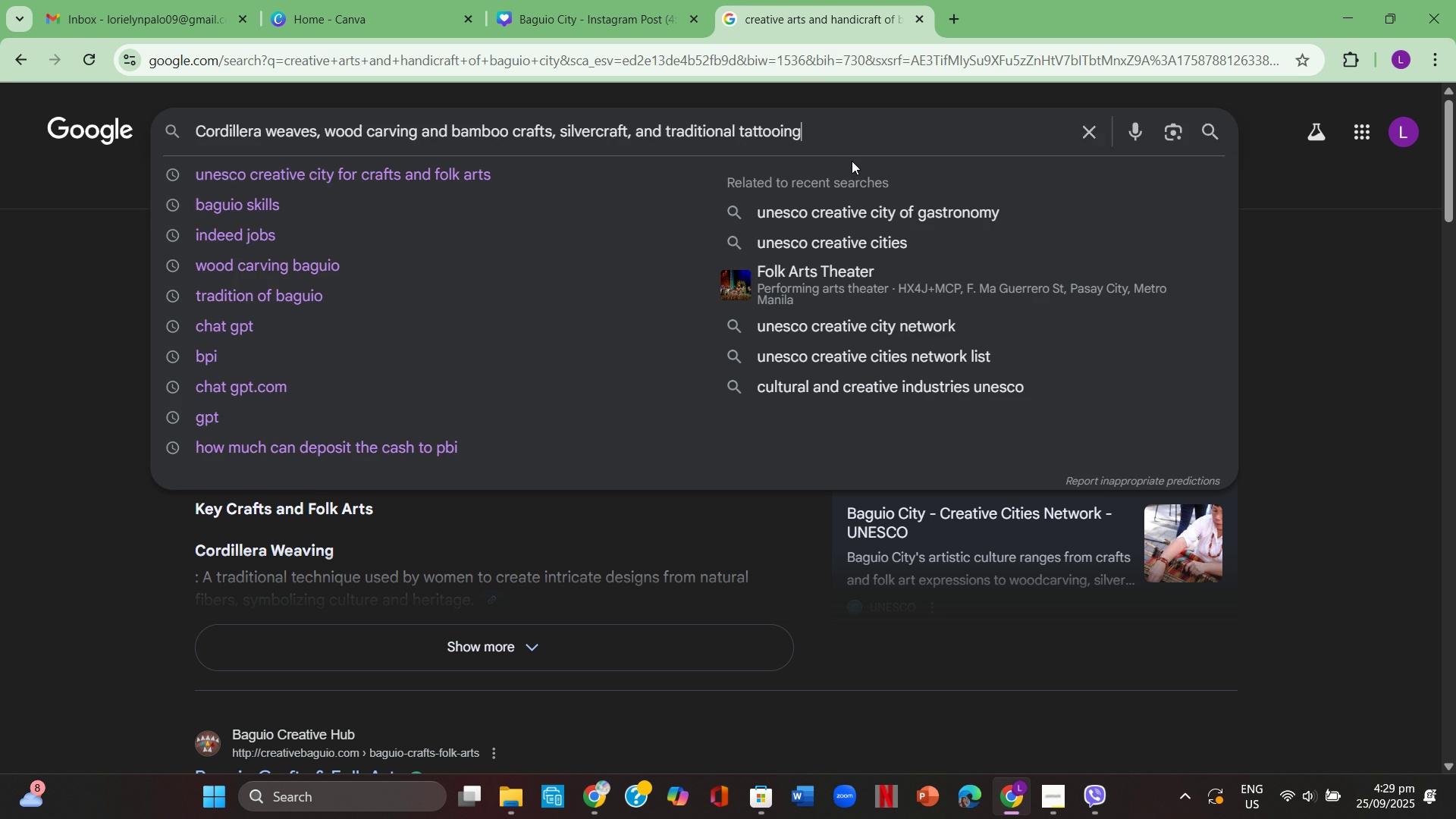 
key(Control+V)
 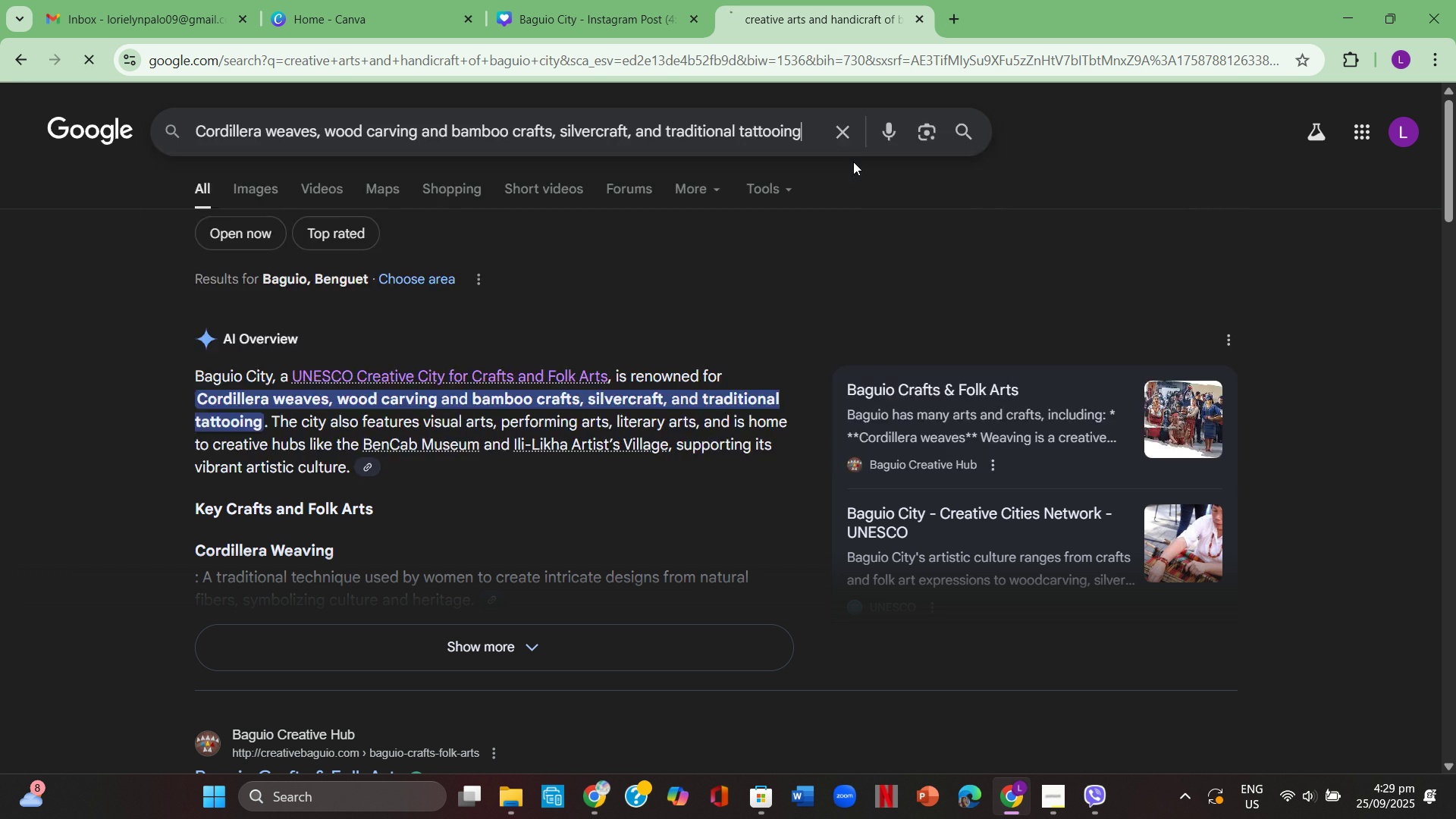 
key(Enter)
 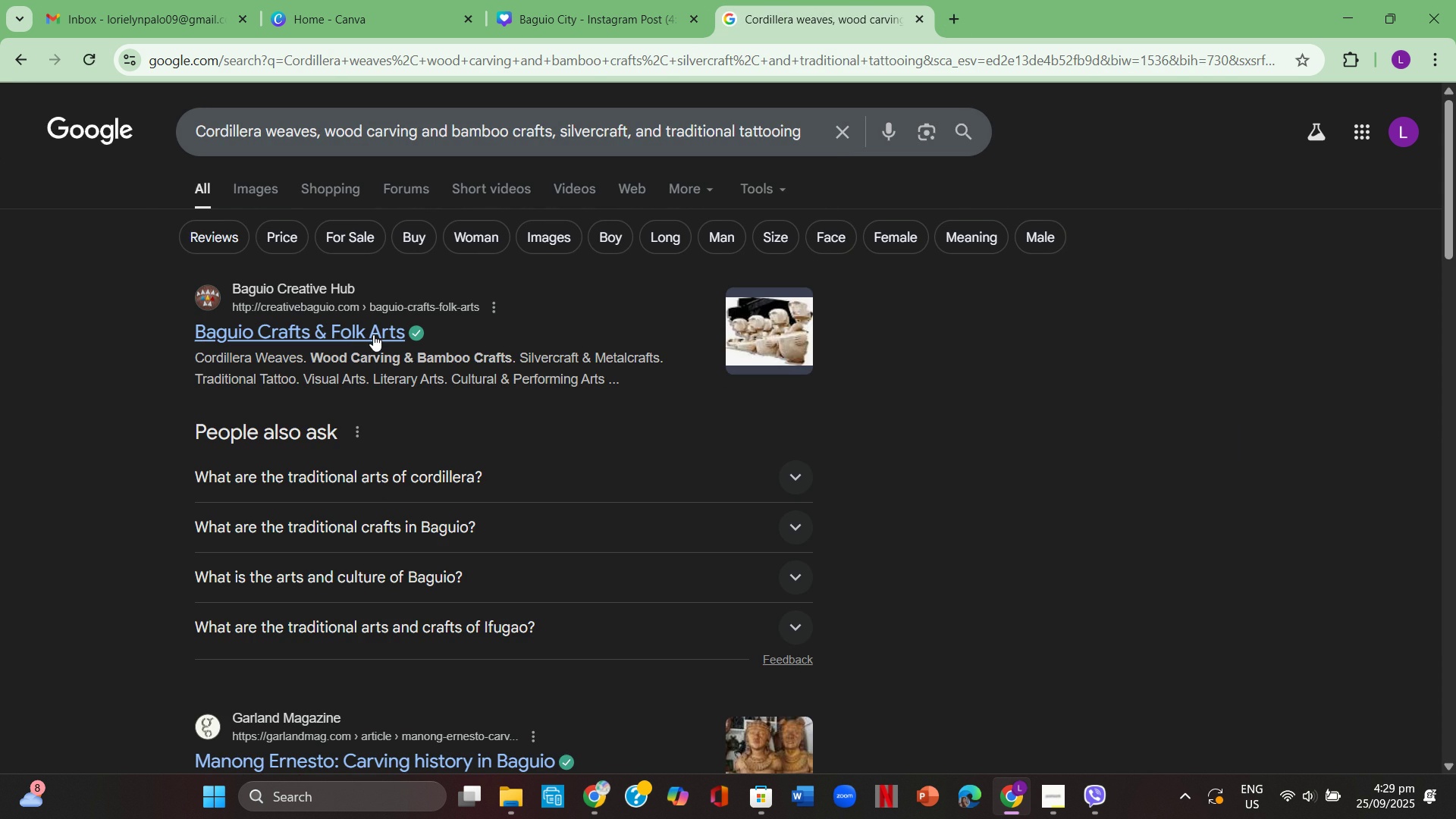 
left_click([373, 334])
 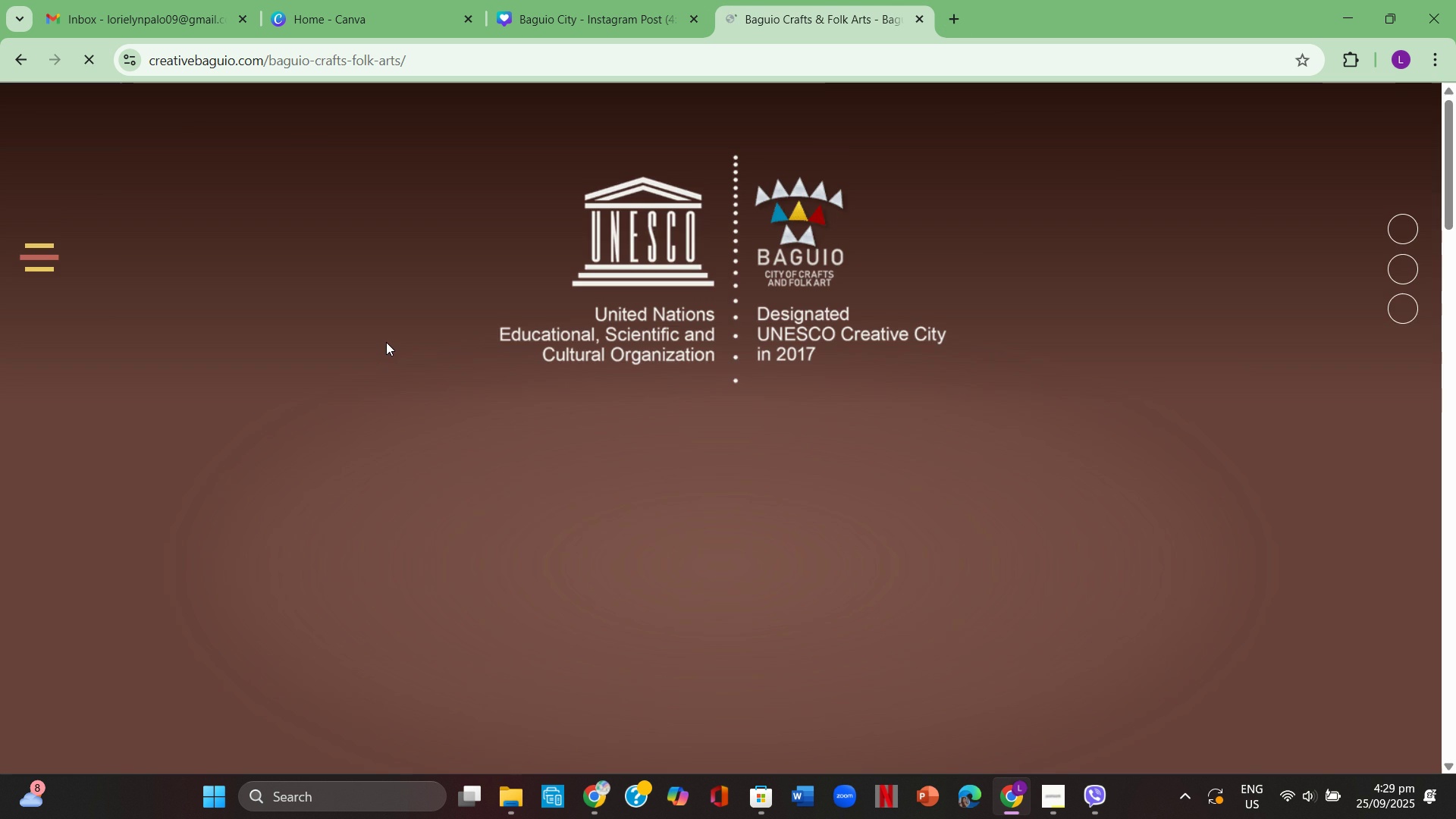 
scroll: coordinate [516, 385], scroll_direction: down, amount: 12.0
 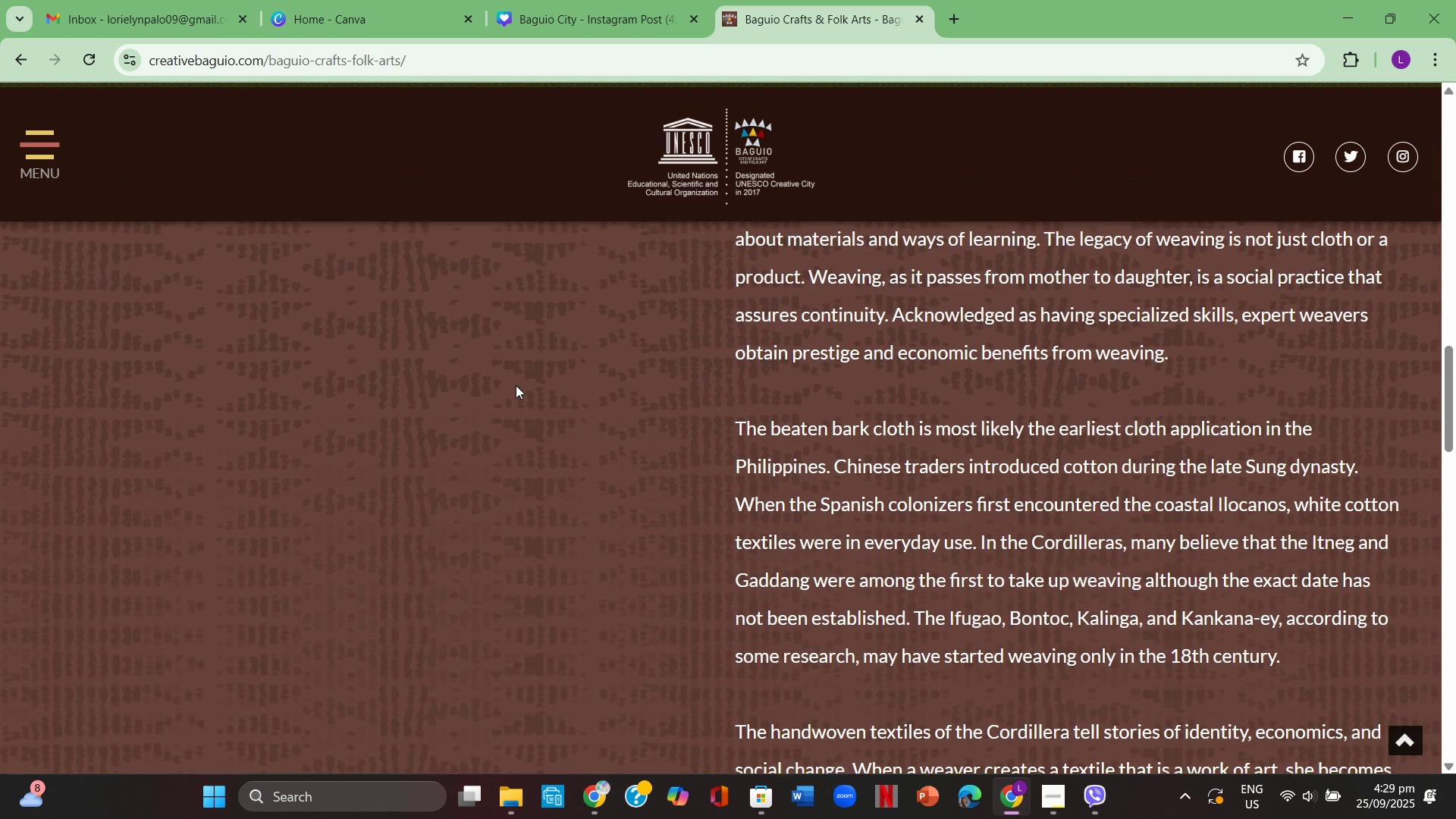 
scroll: coordinate [516, 385], scroll_direction: up, amount: 5.0
 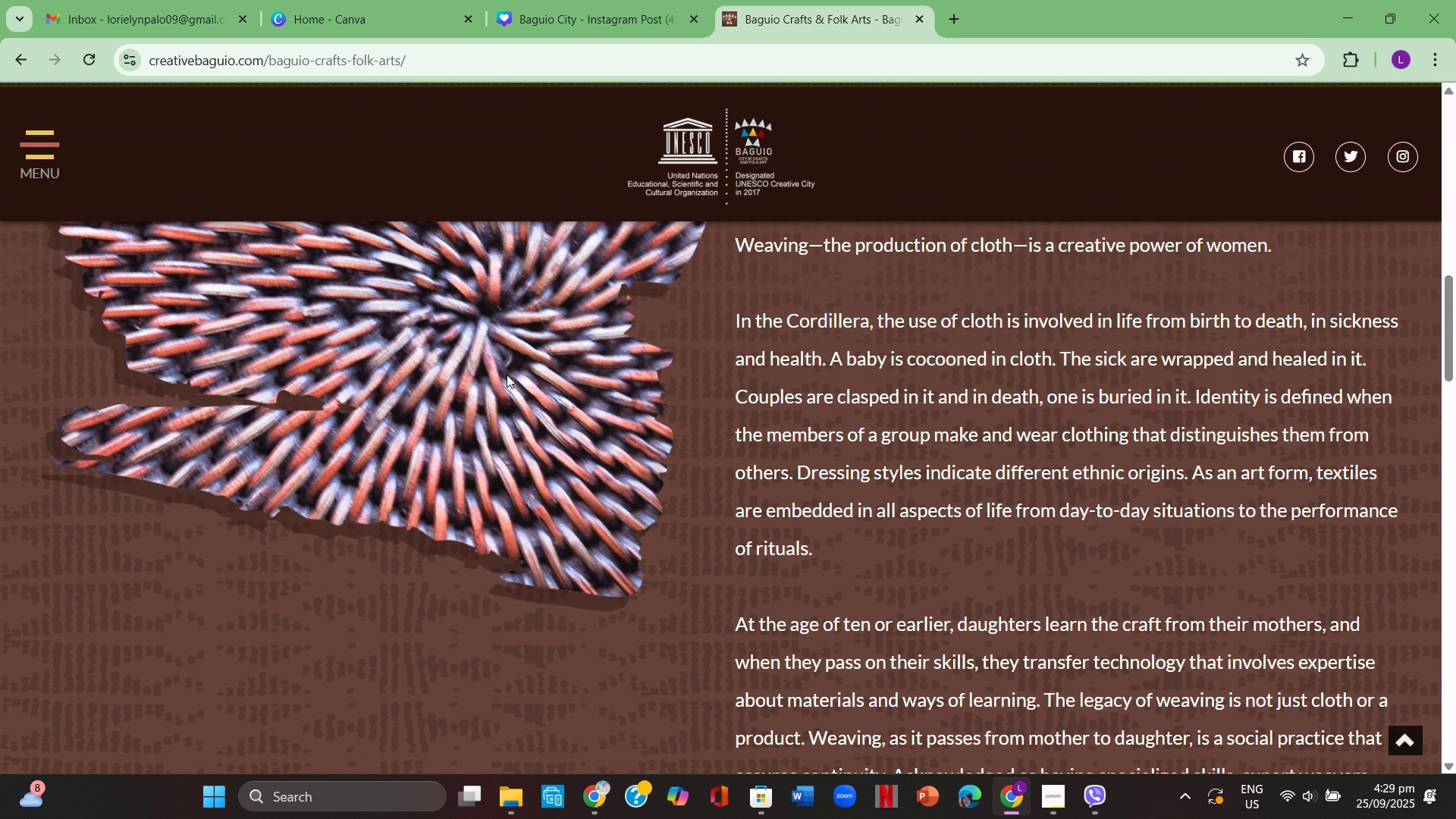 
scroll: coordinate [500, 374], scroll_direction: down, amount: 22.0
 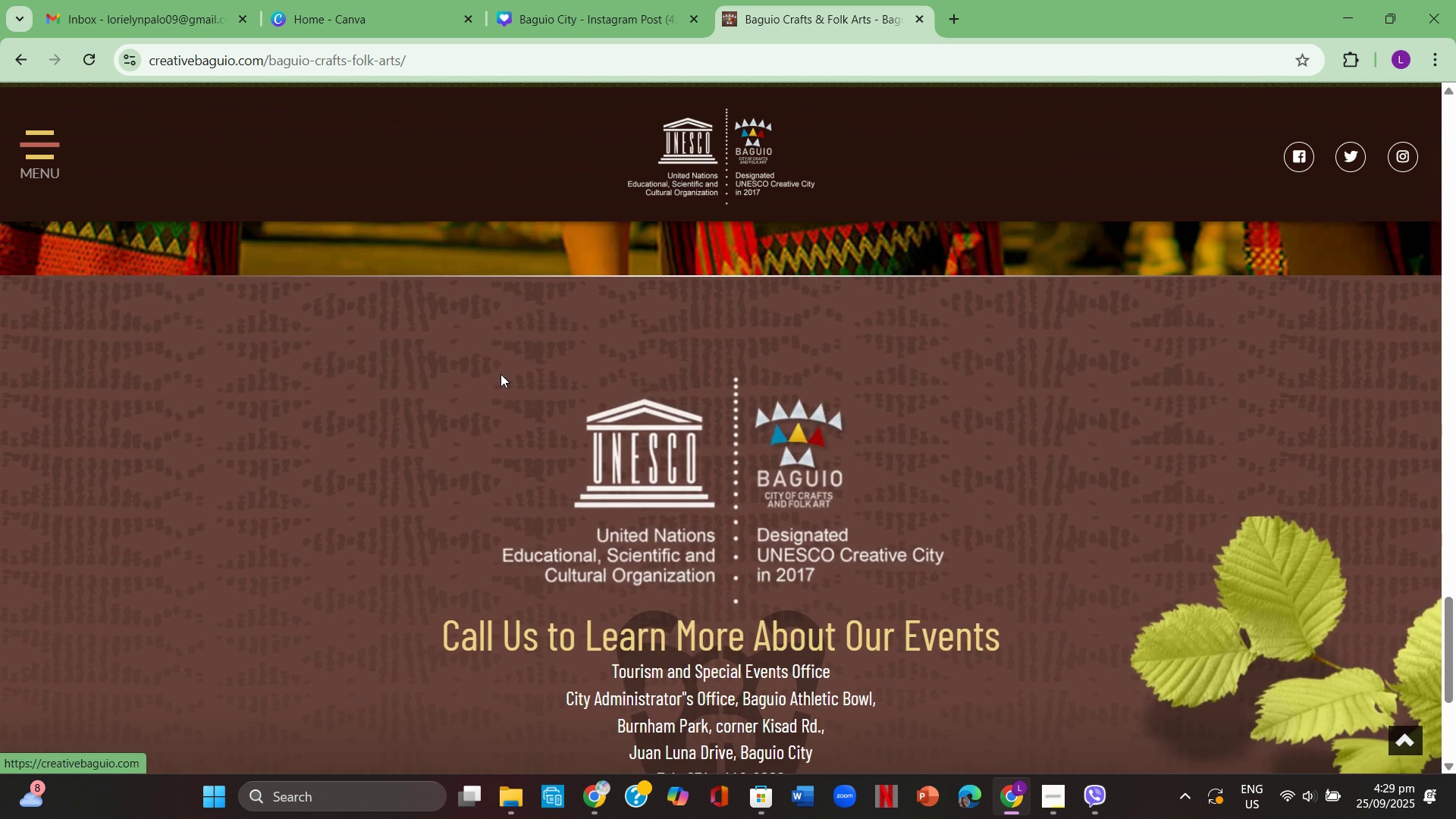 
scroll: coordinate [500, 374], scroll_direction: up, amount: 3.0
 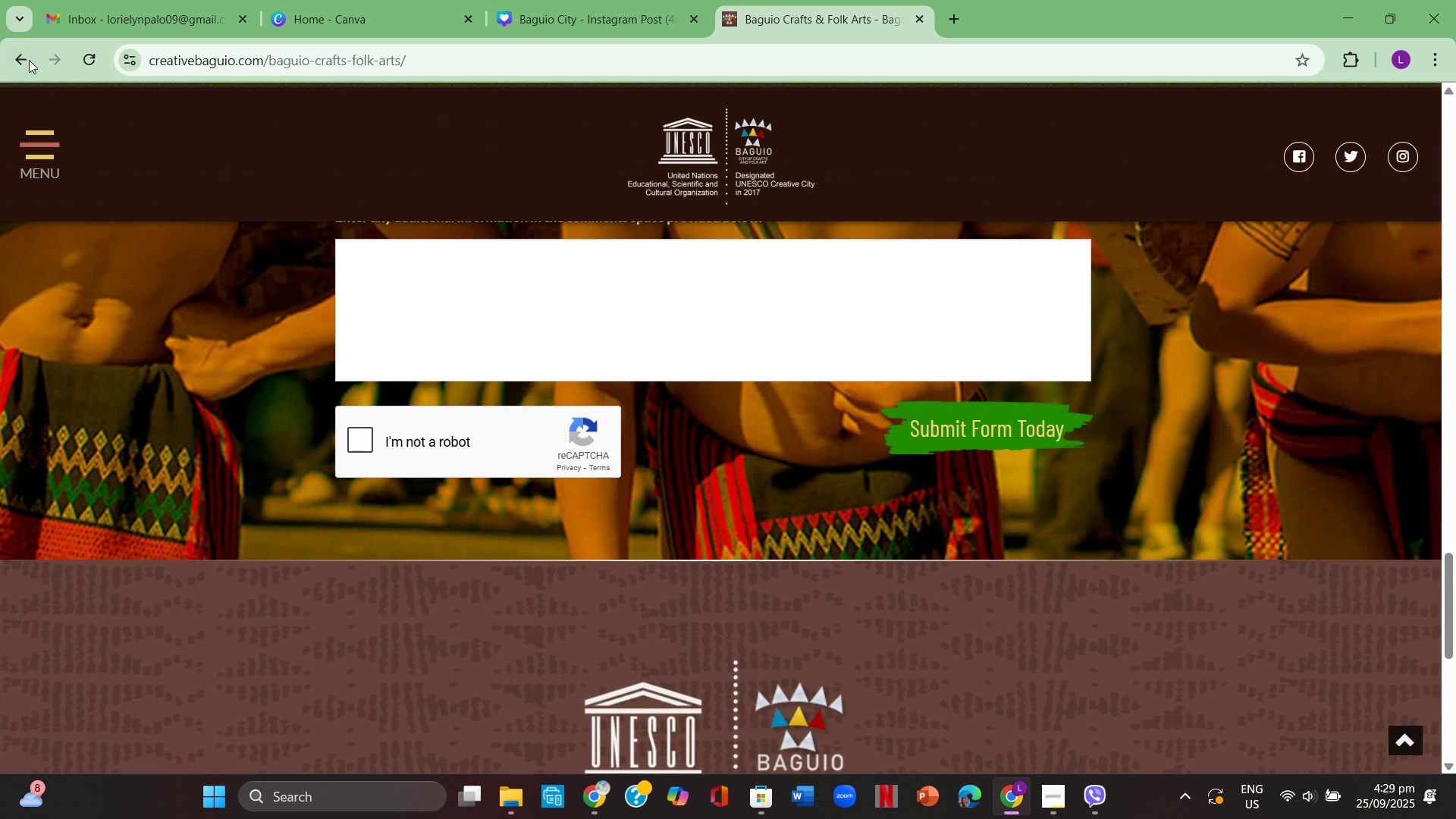 
left_click([29, 60])
 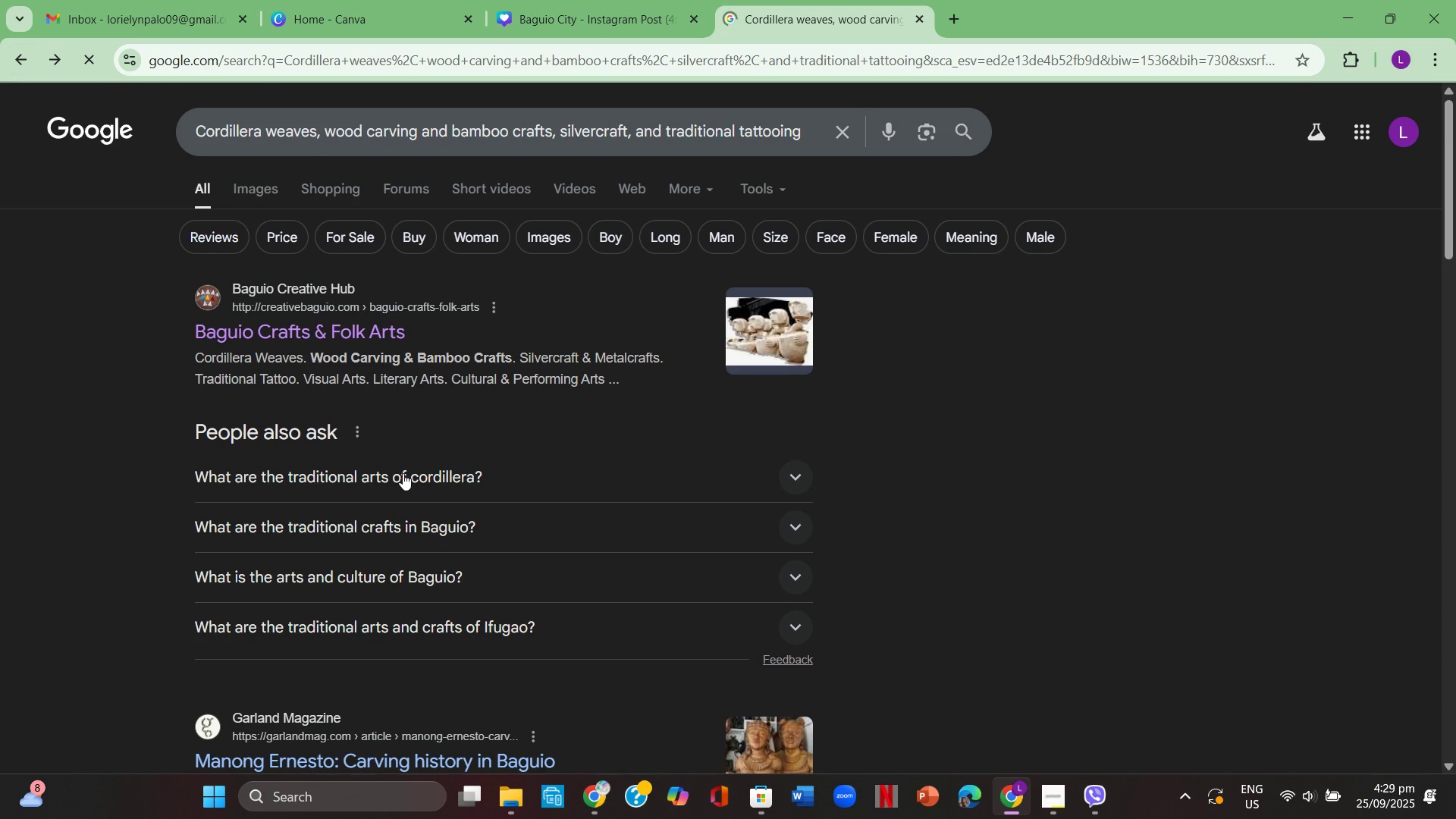 
scroll: coordinate [403, 474], scroll_direction: down, amount: 2.0
 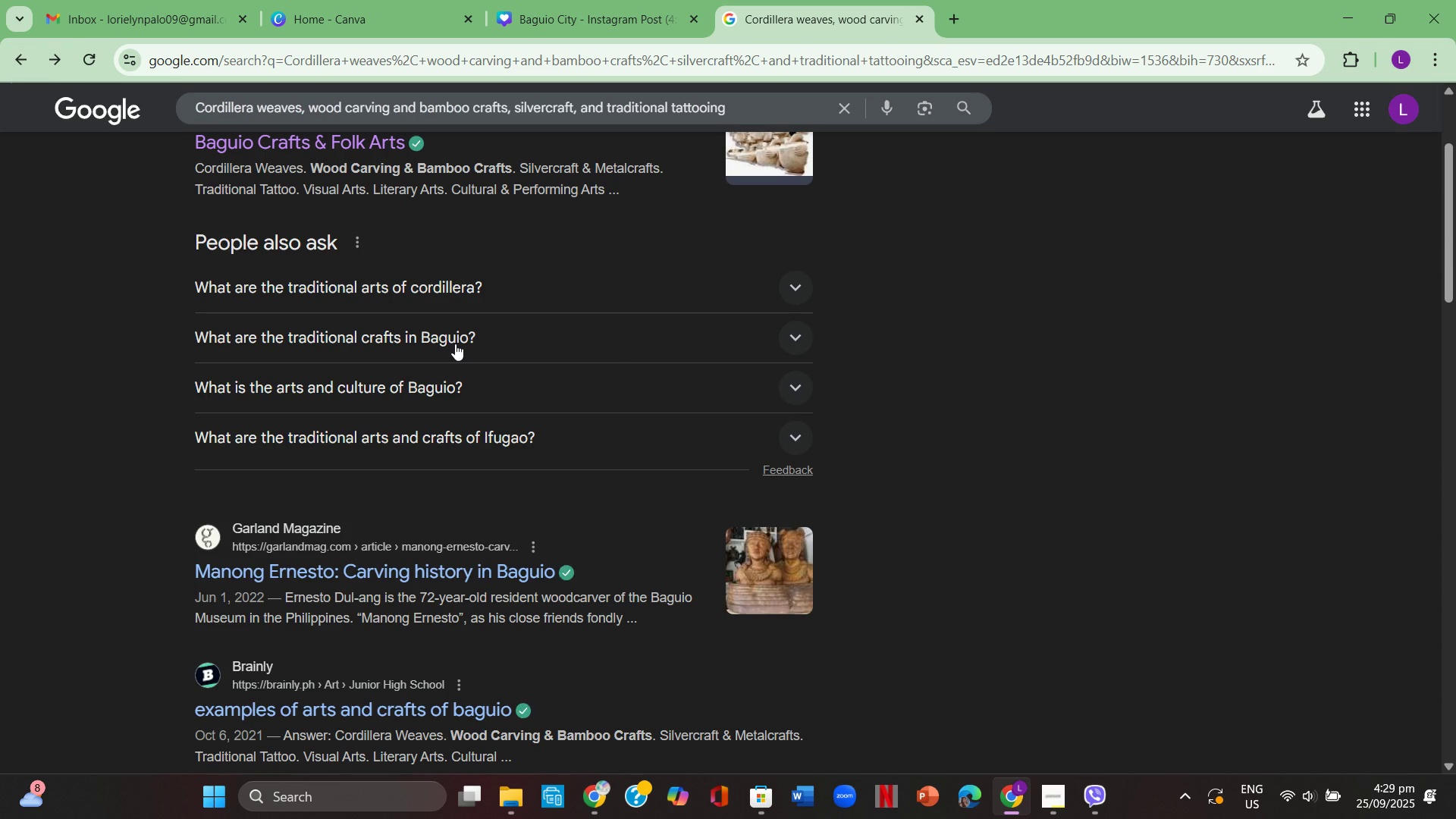 
left_click([455, 344])
 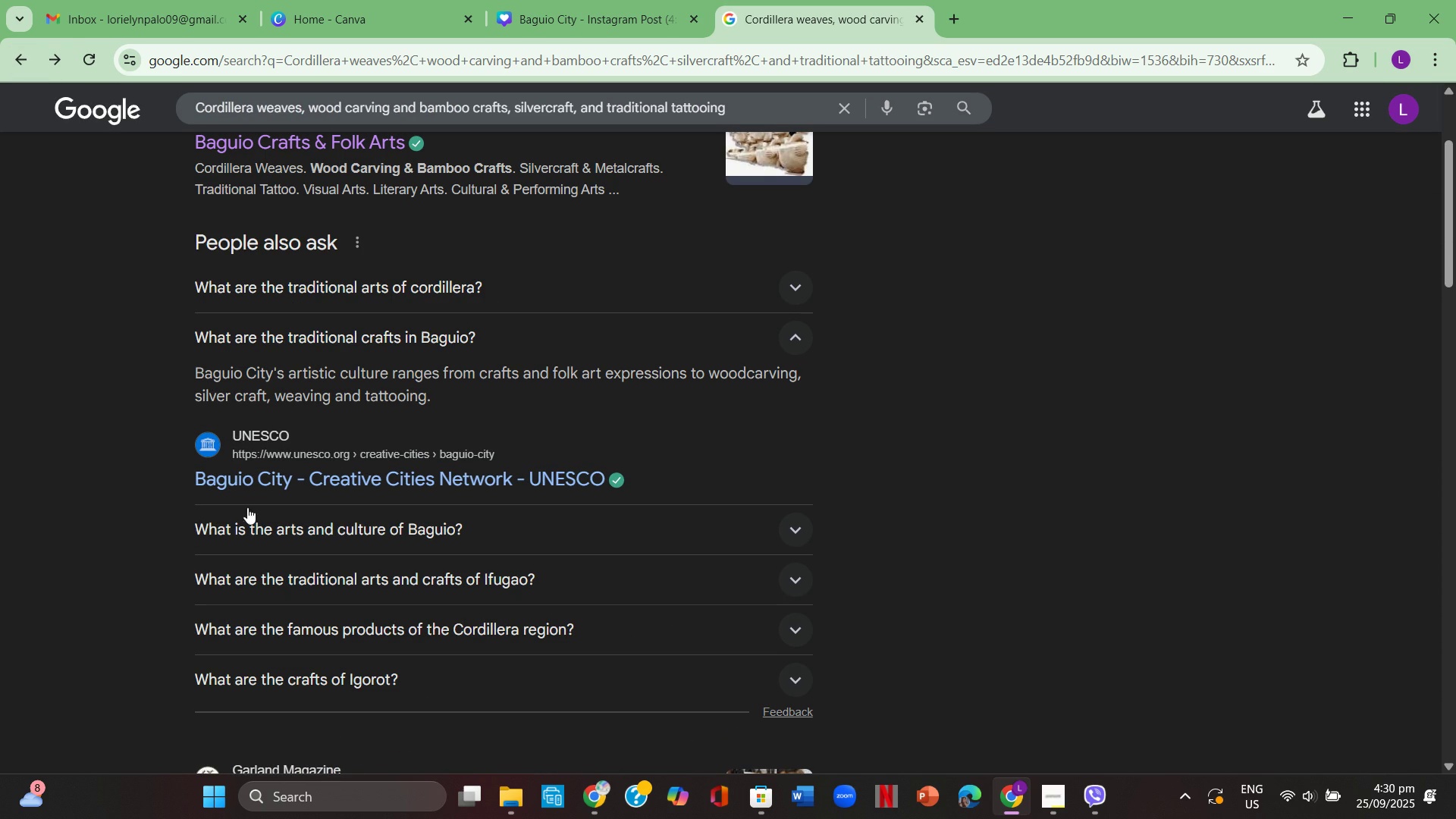 
left_click([283, 484])
 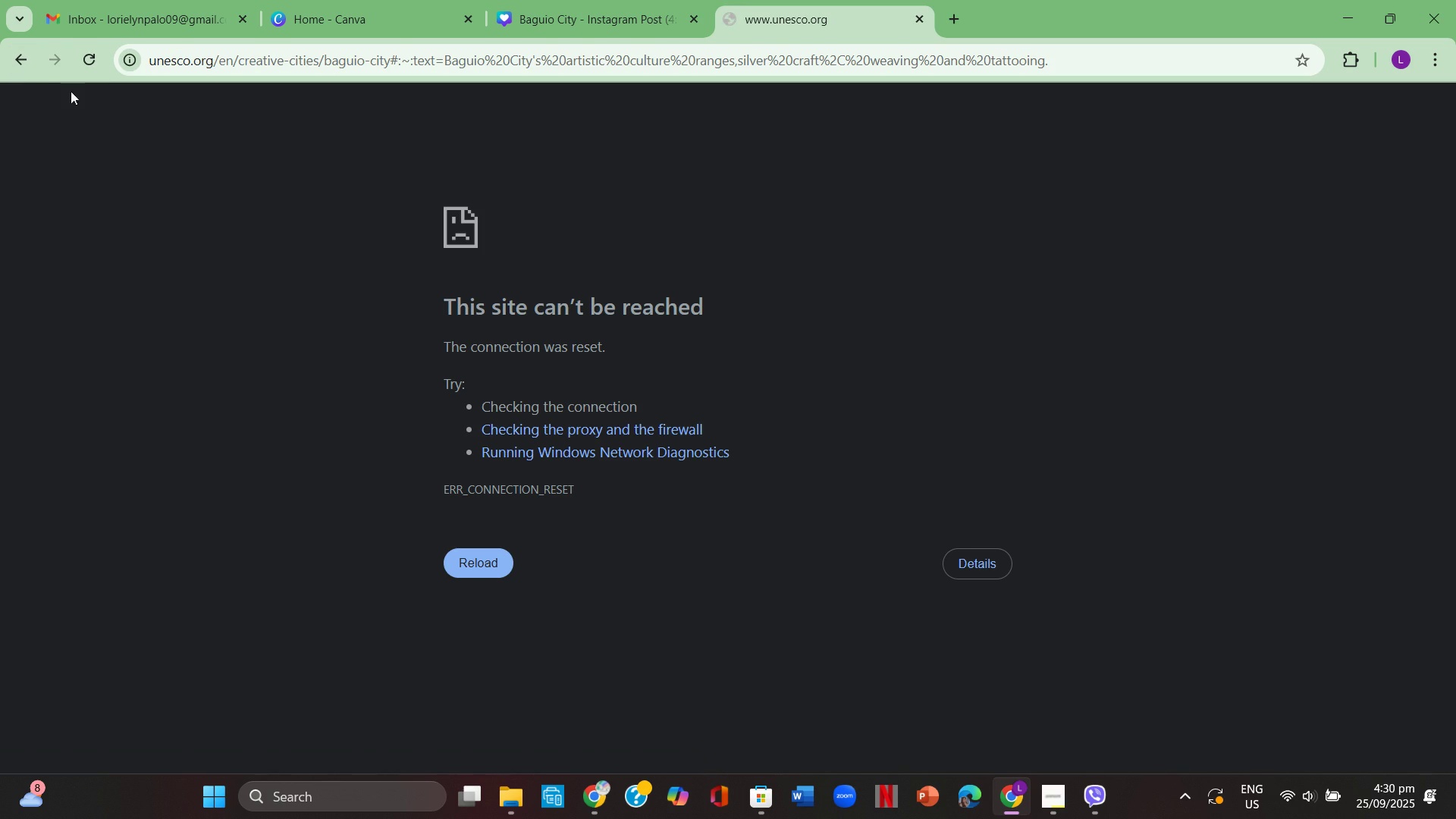 
left_click([21, 58])
 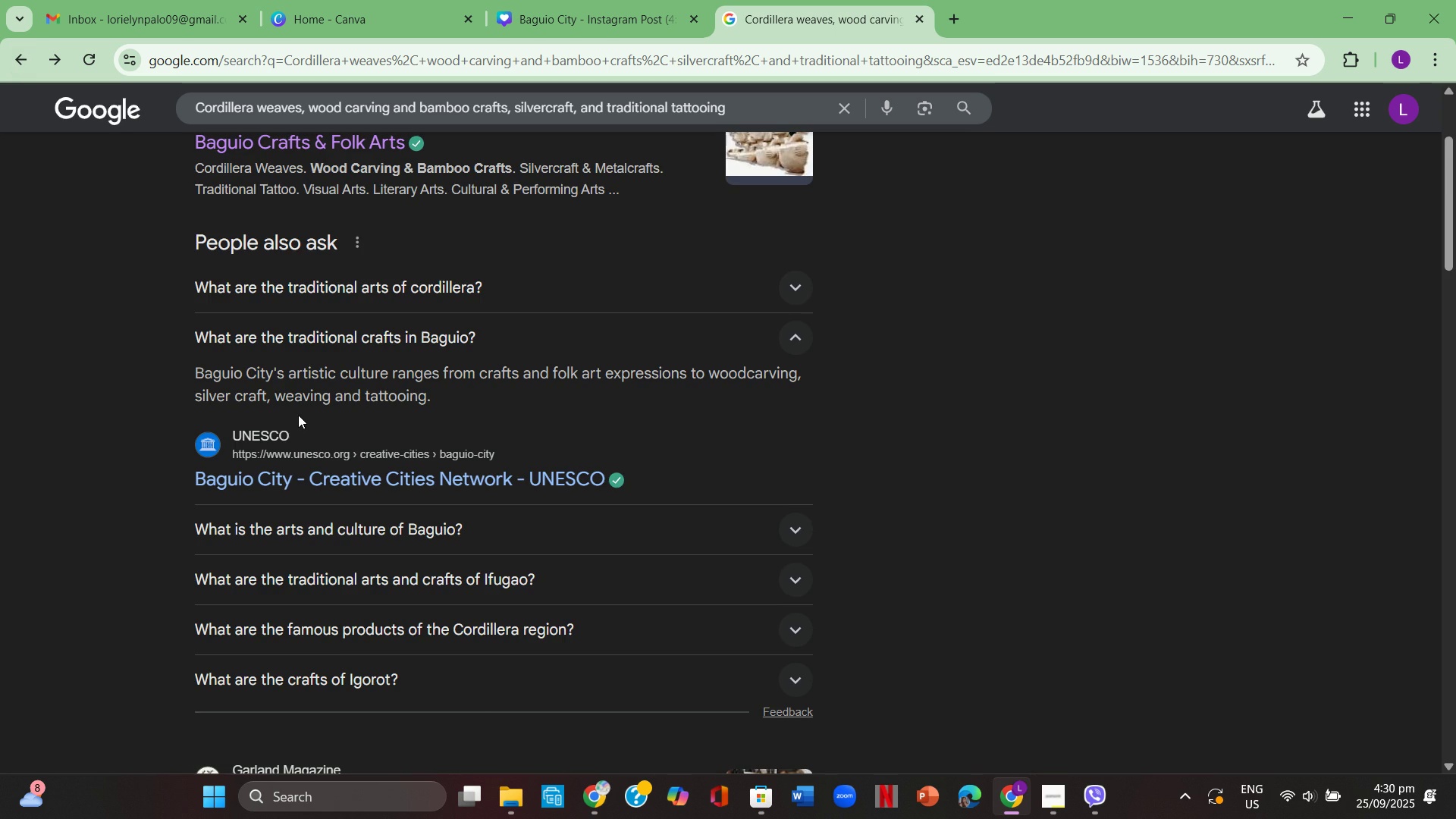 
scroll: coordinate [299, 419], scroll_direction: down, amount: 3.0
 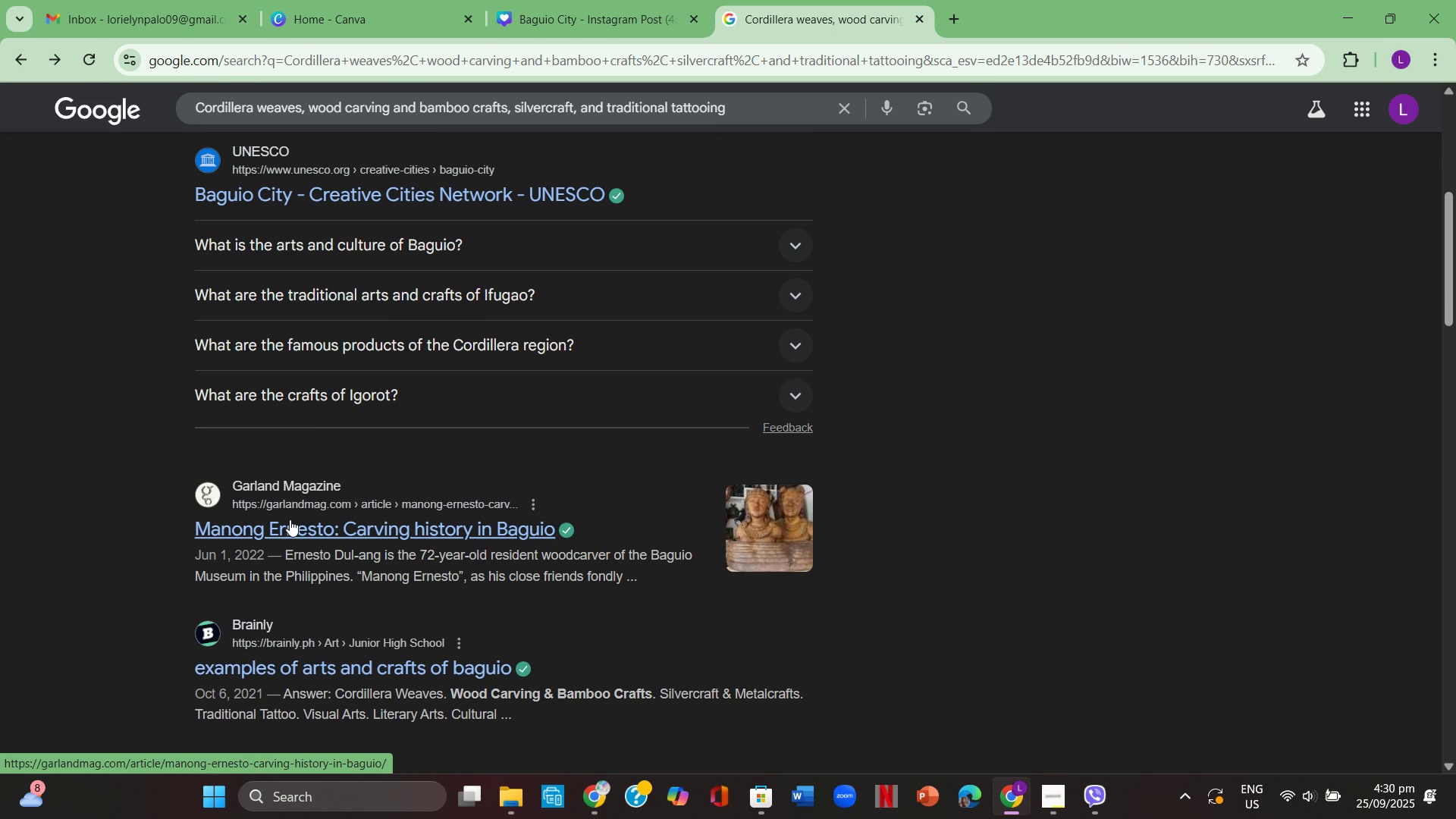 
left_click([290, 519])
 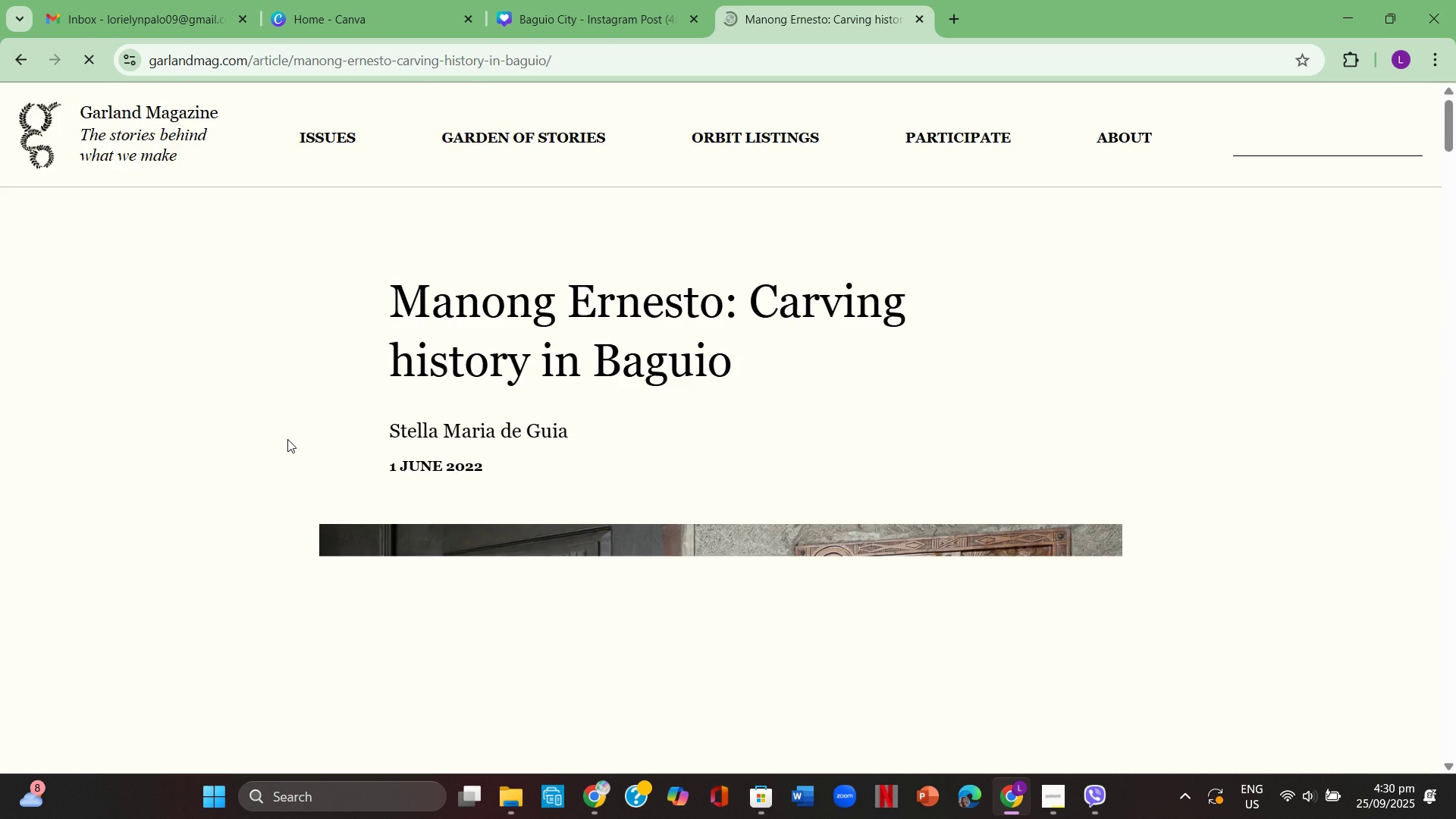 
scroll: coordinate [288, 433], scroll_direction: down, amount: 21.0
 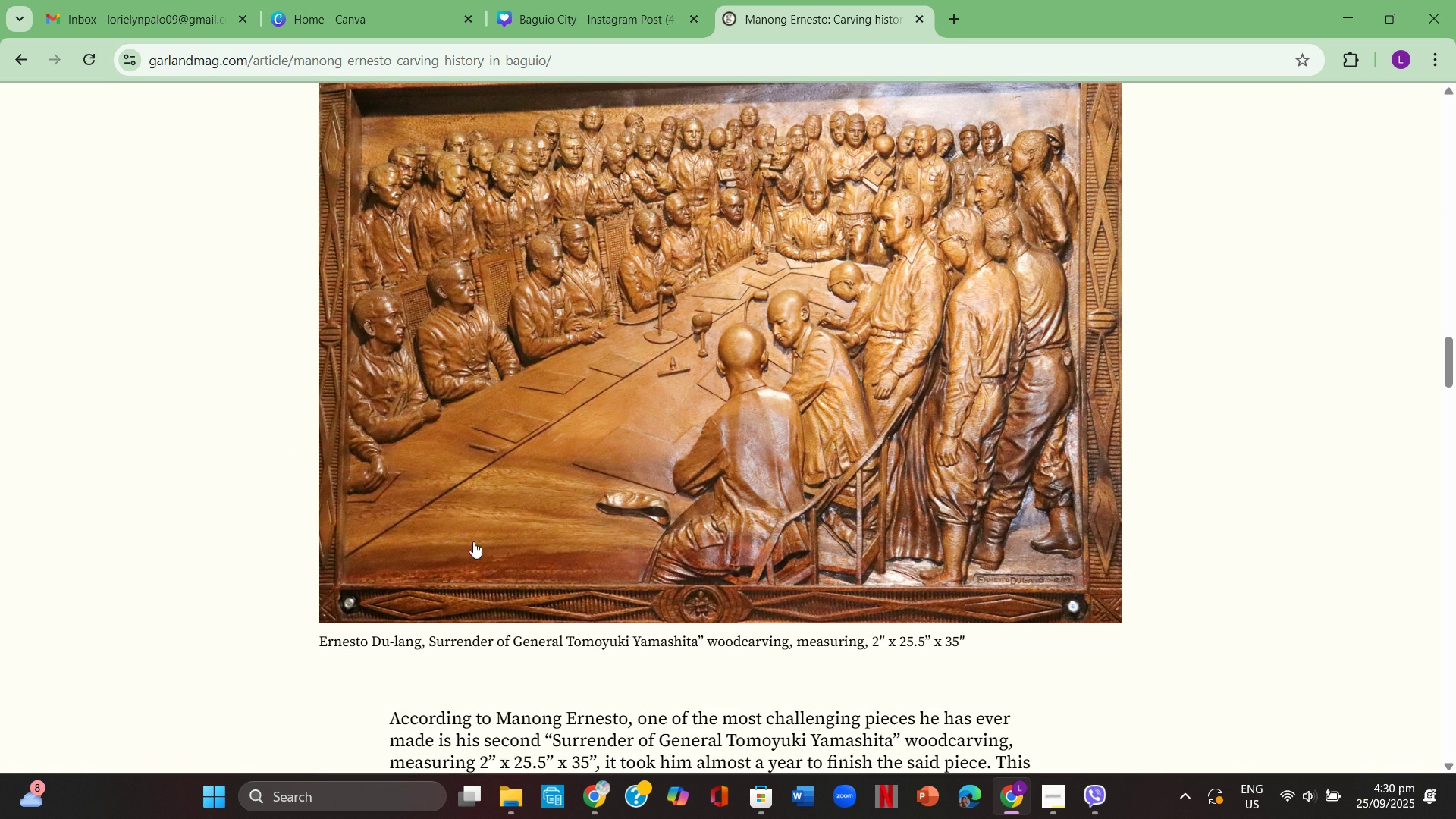 
scroll: coordinate [403, 464], scroll_direction: up, amount: 6.0
 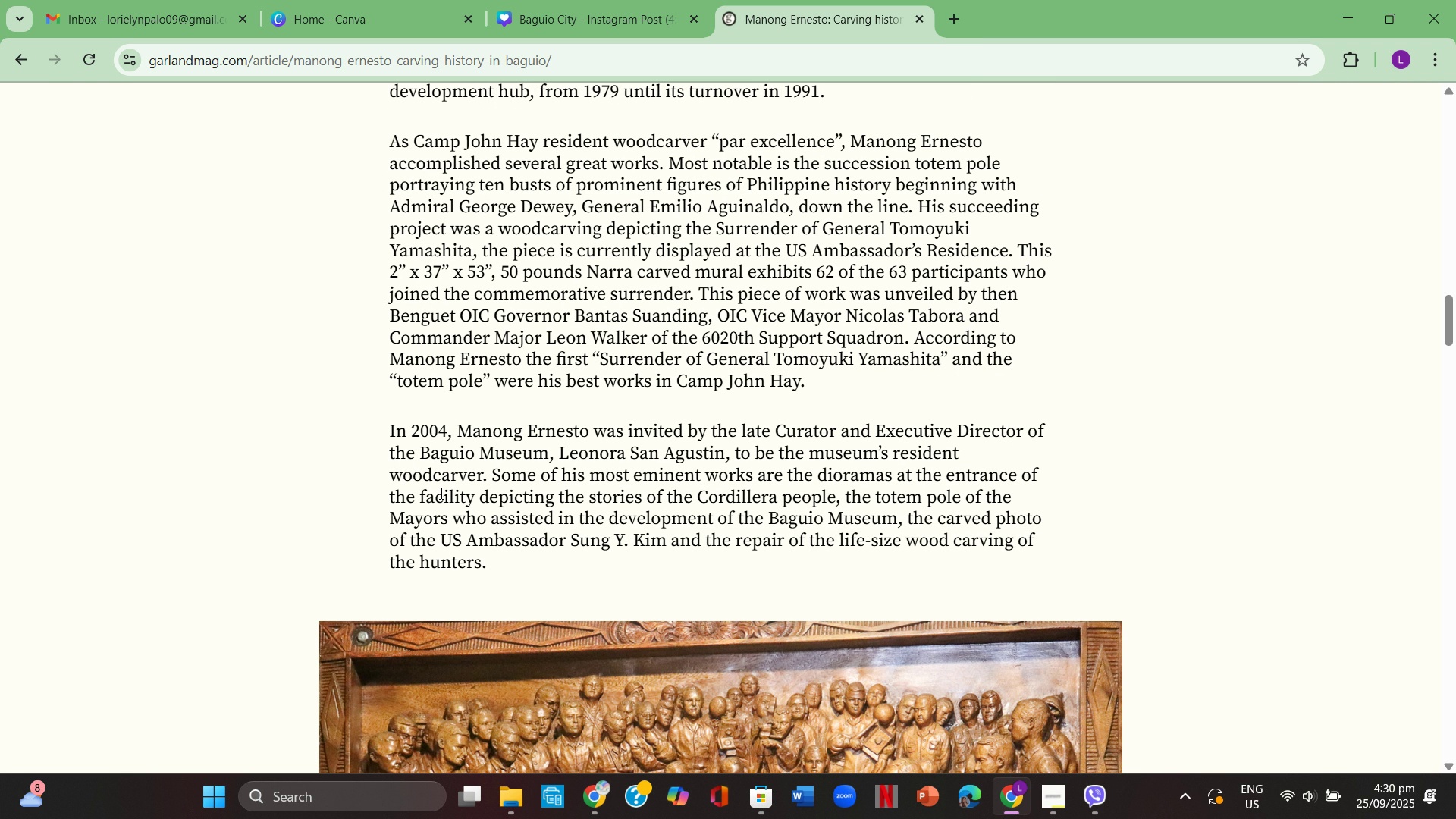 
wait(25.42)
 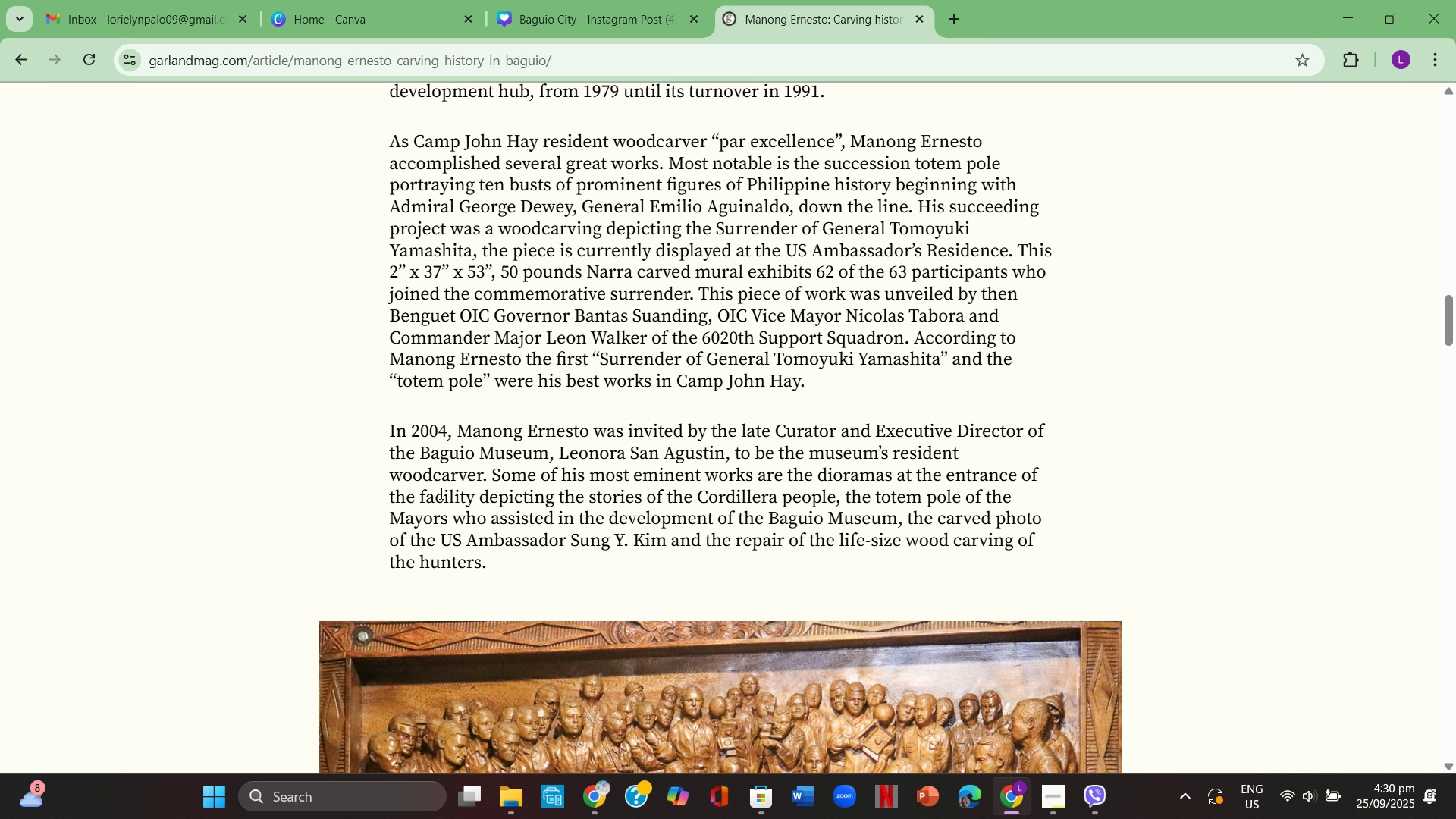 
scroll: coordinate [500, 465], scroll_direction: down, amount: 22.0
 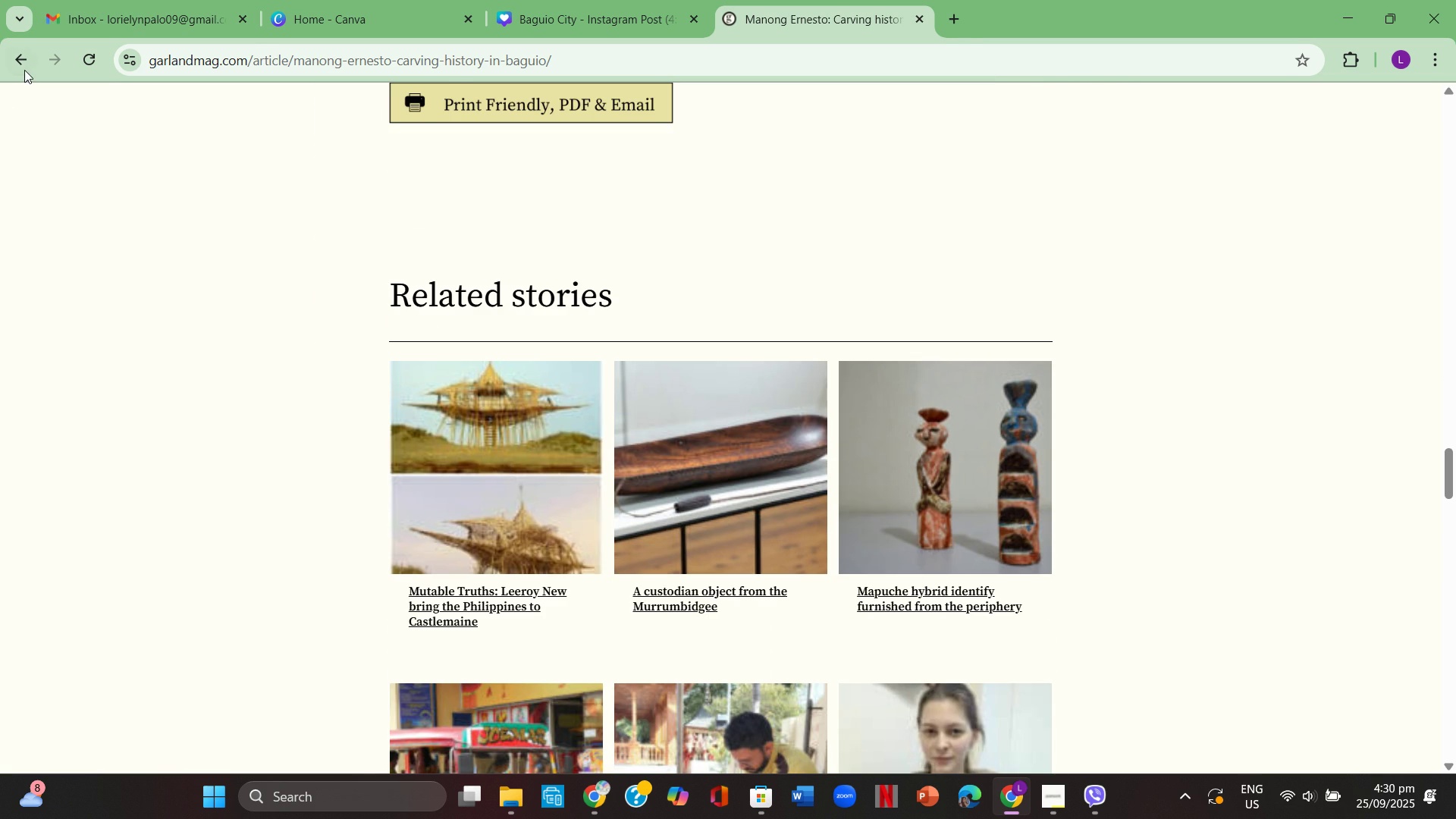 
left_click([24, 65])
 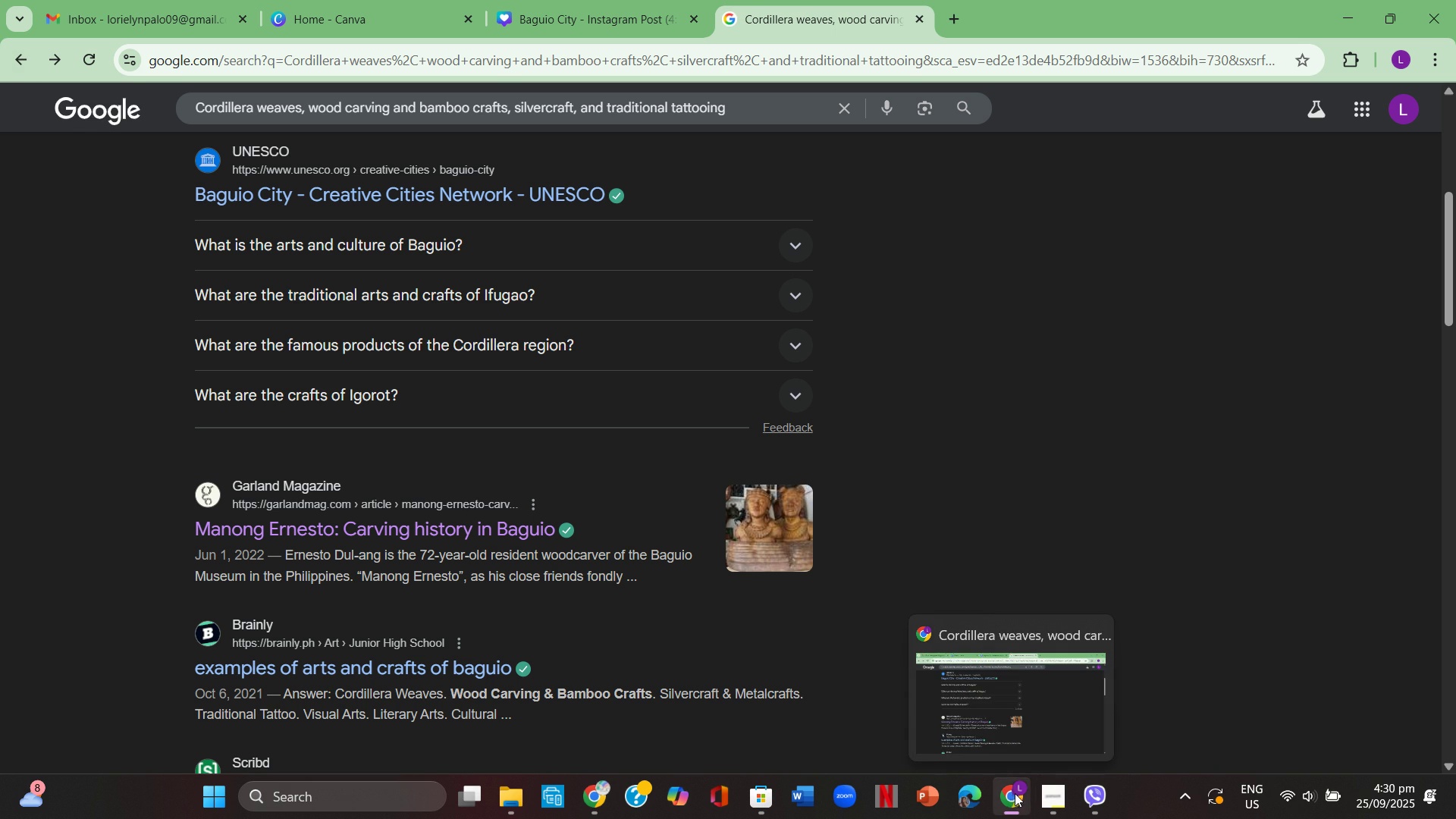 
left_click([1015, 793])
 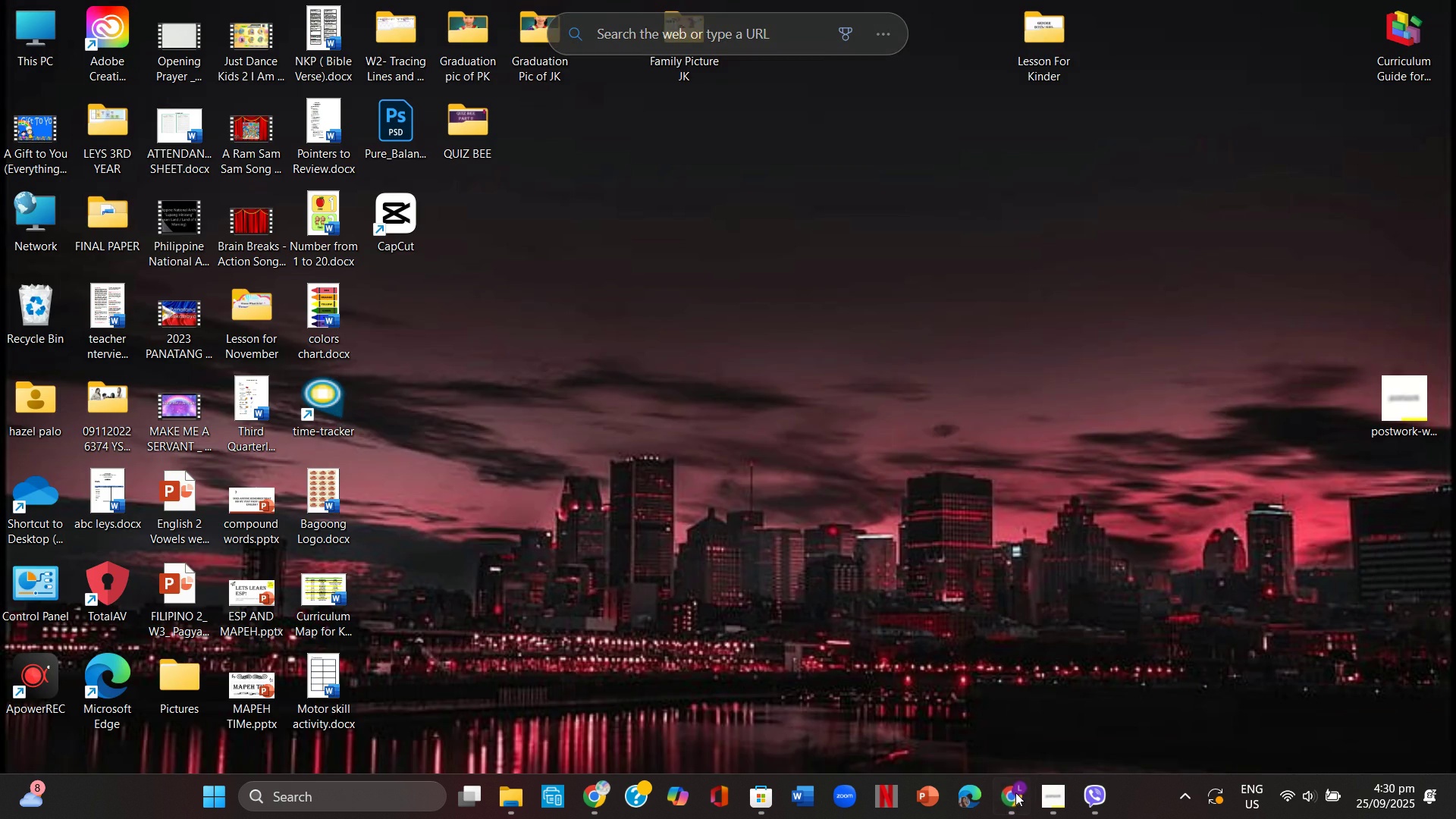 
left_click([1015, 792])
 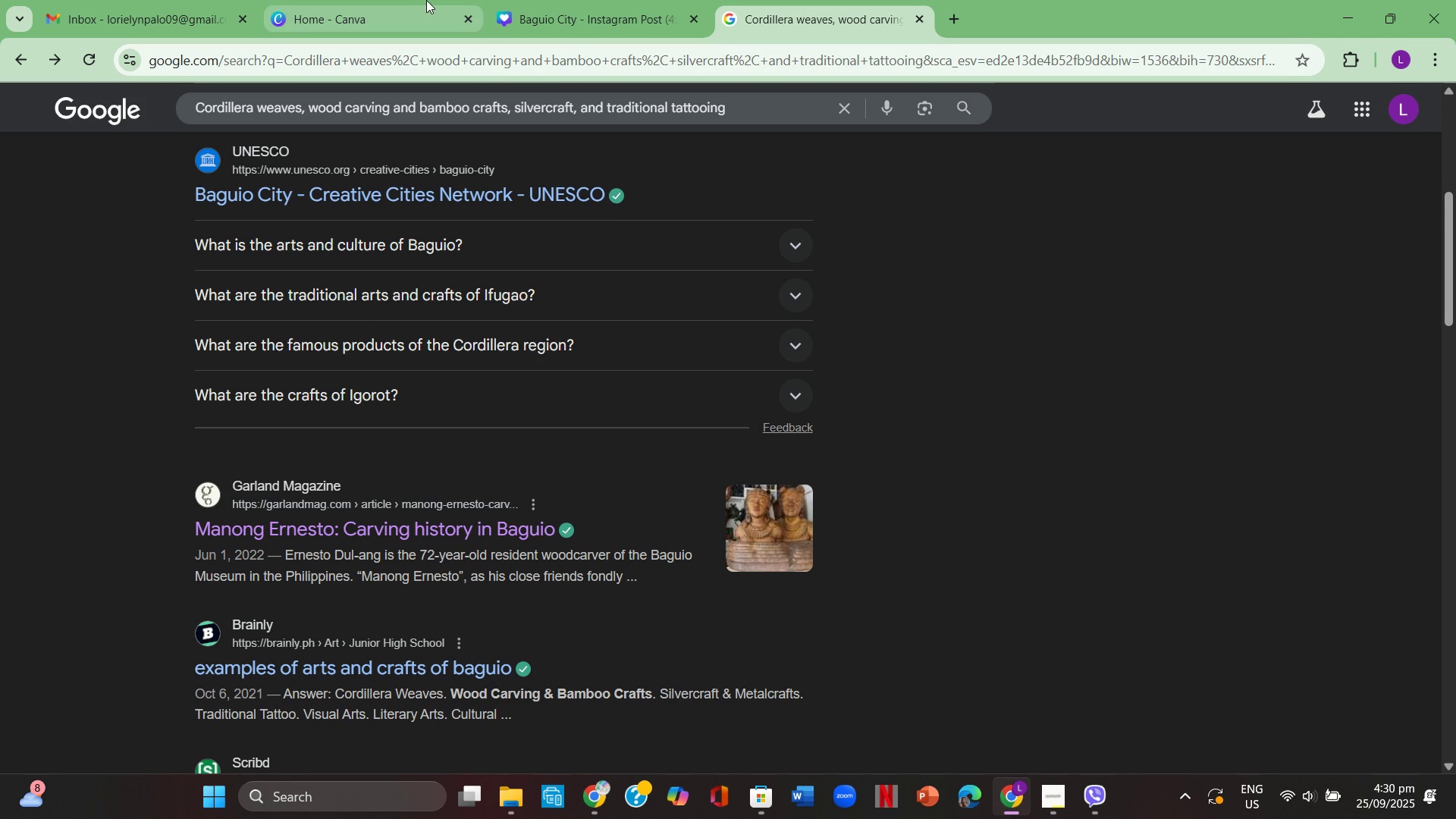 
left_click([426, 0])
 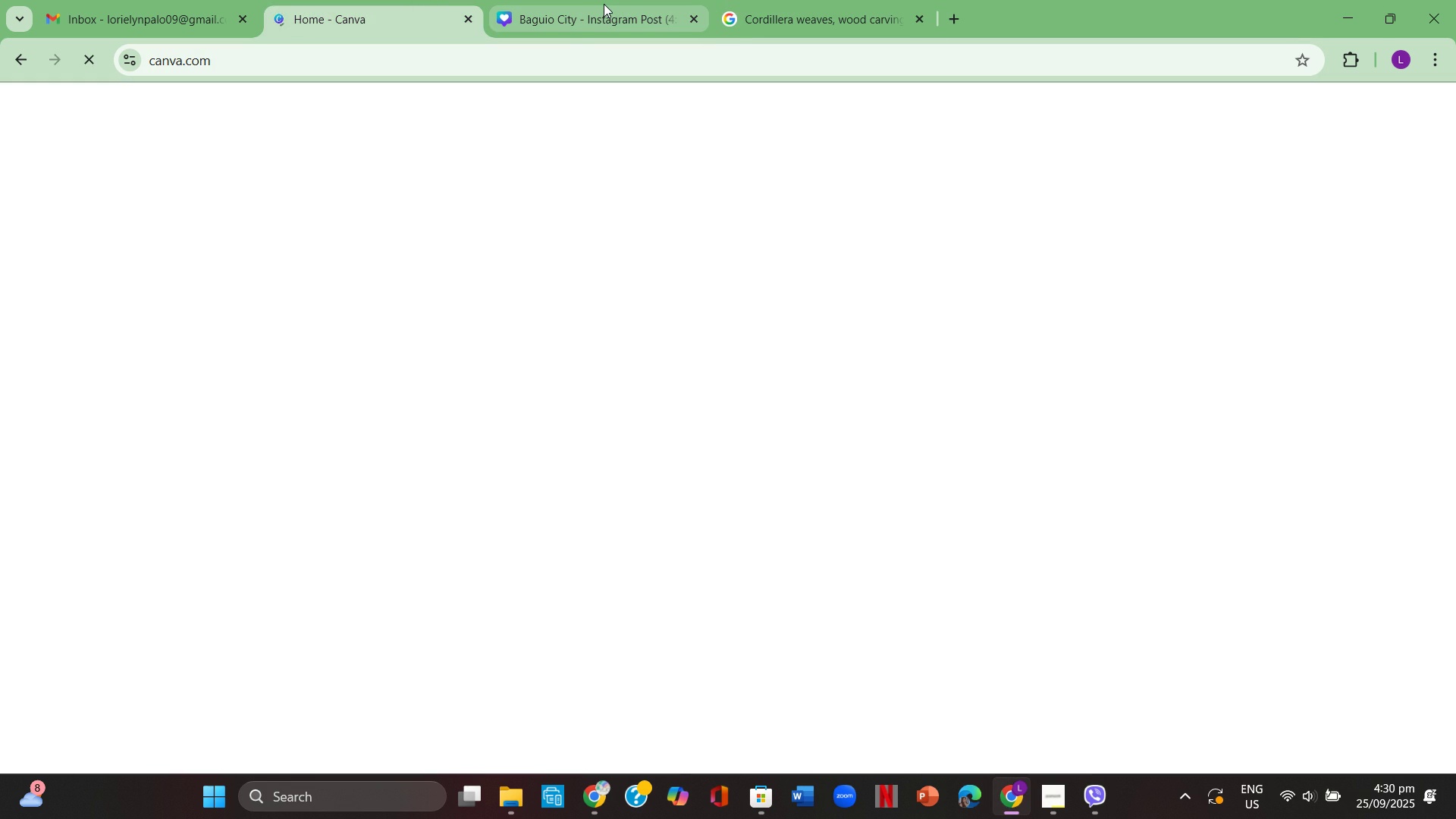 
left_click([604, 3])
 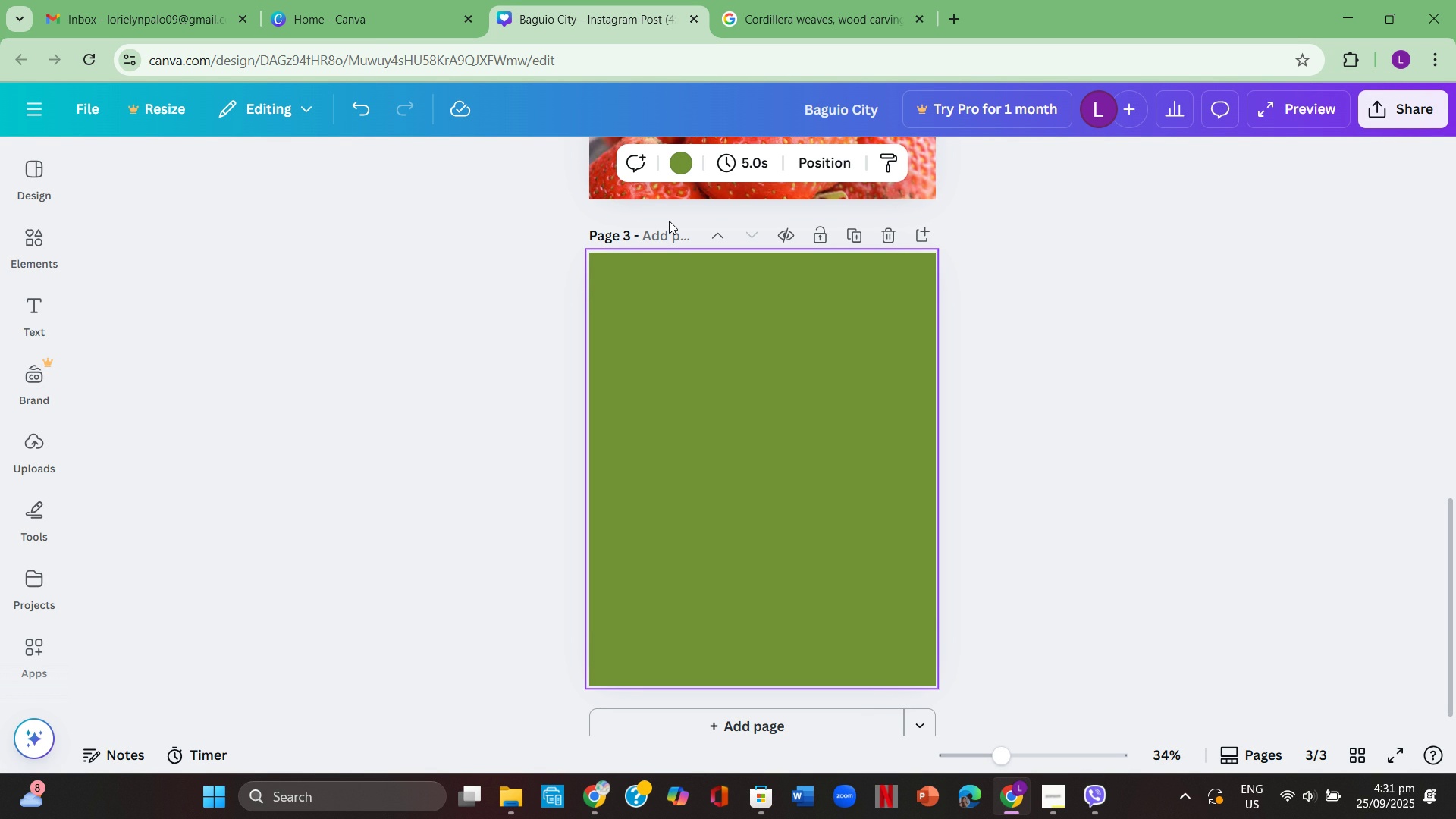 
wait(15.89)
 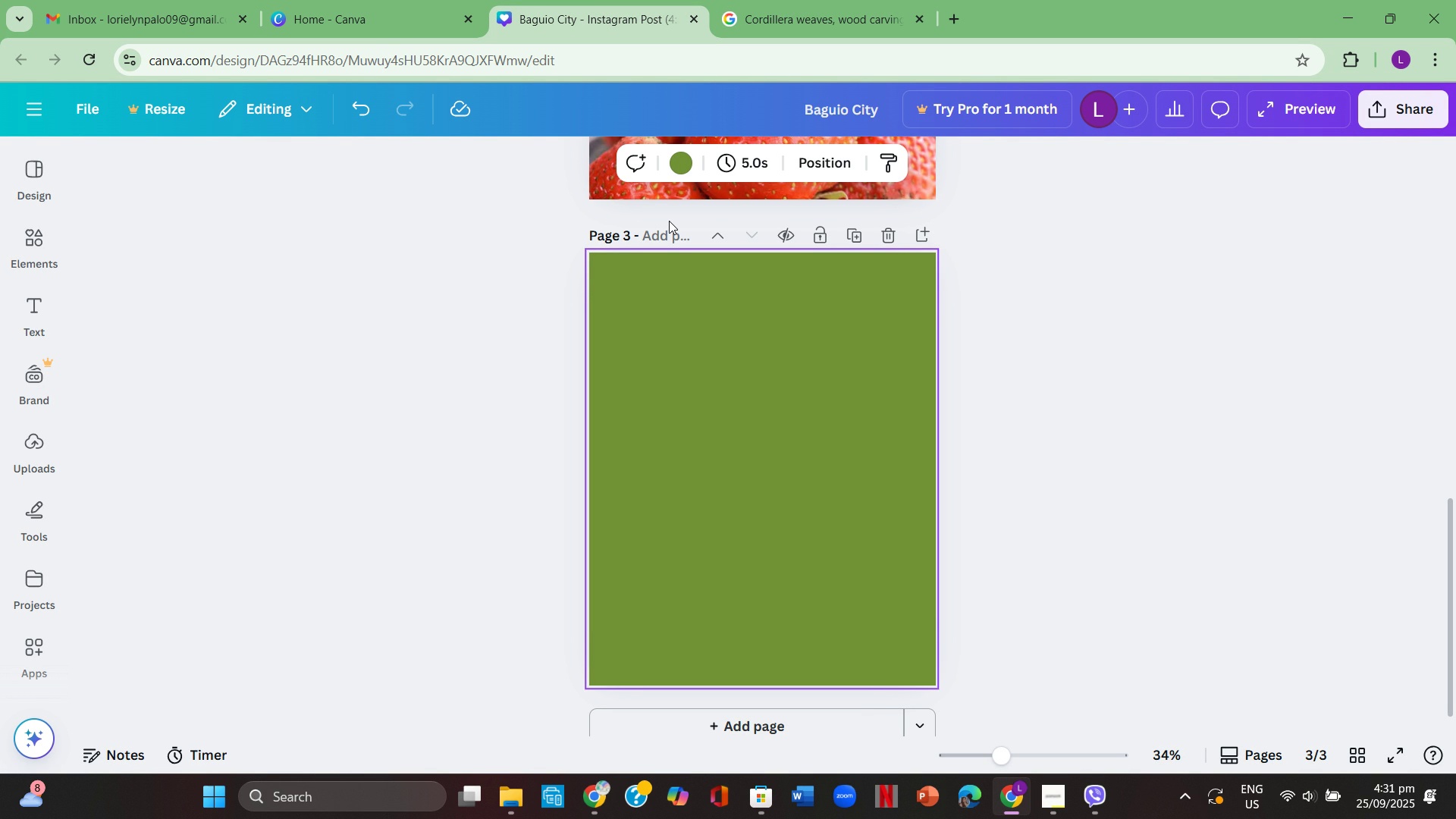 
left_click([34, 188])
 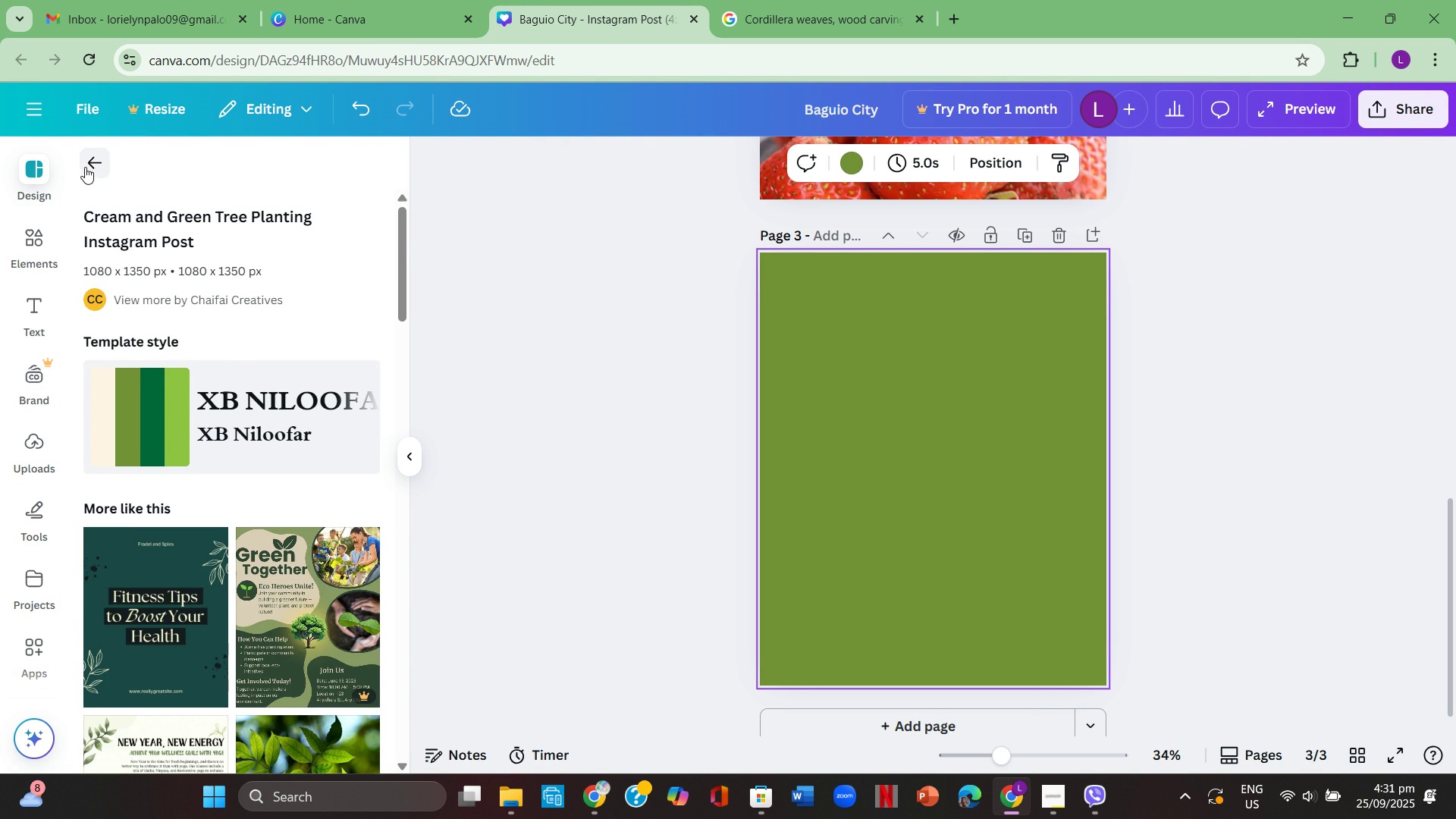 
left_click([87, 164])
 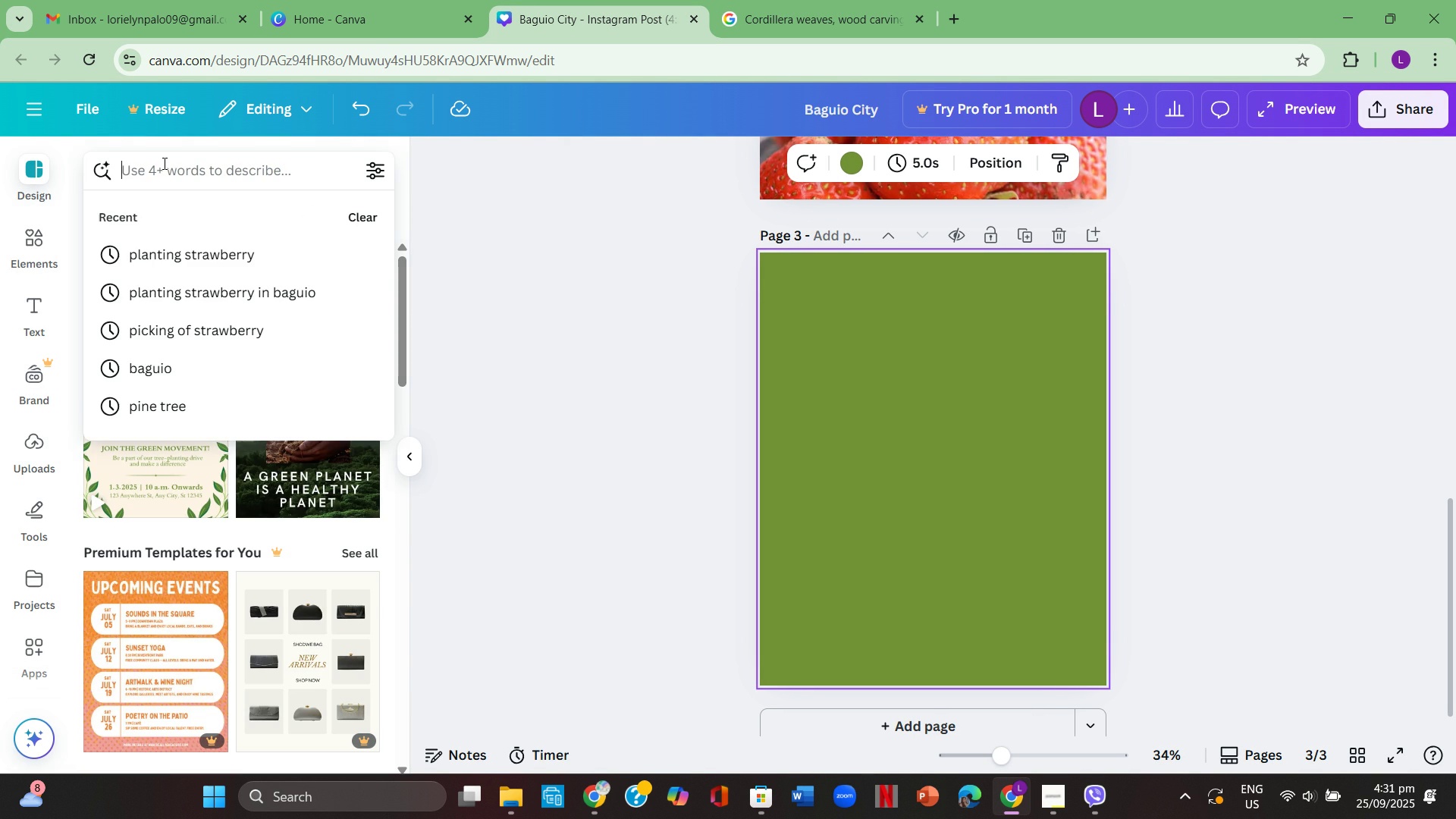 
left_click([163, 163])